 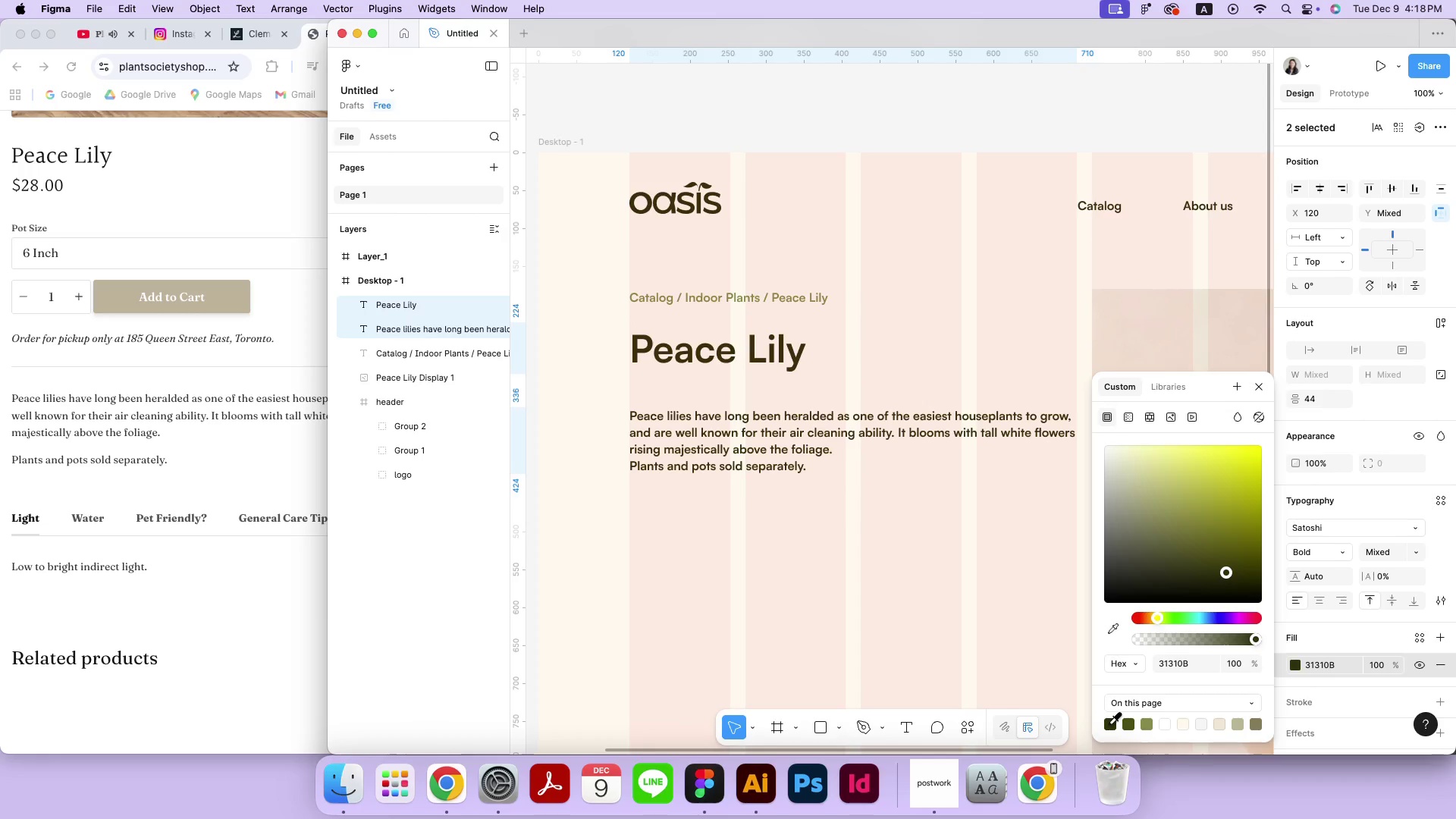 
left_click([930, 617])
 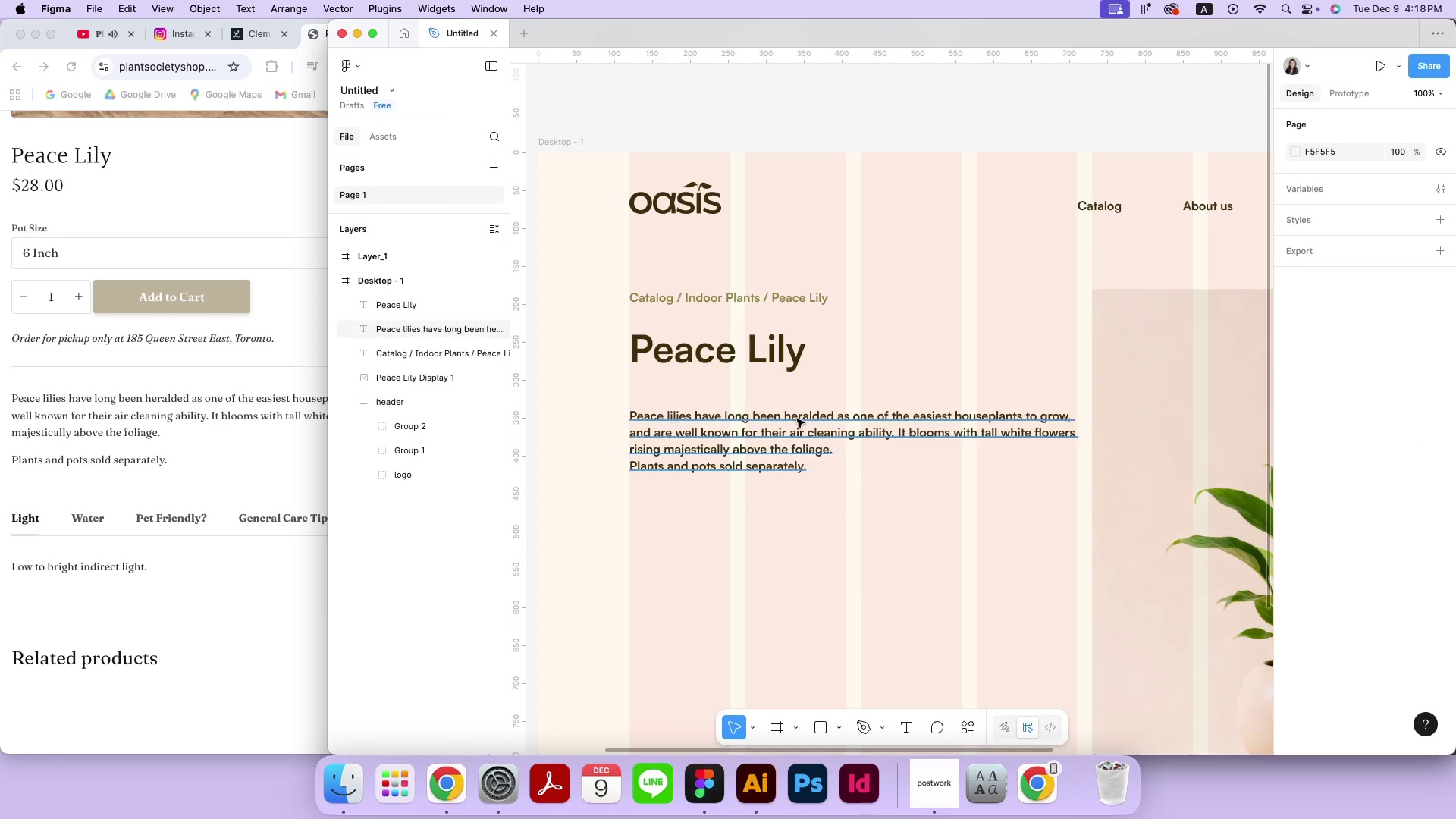 
left_click_drag(start_coordinate=[792, 375], to_coordinate=[795, 388])
 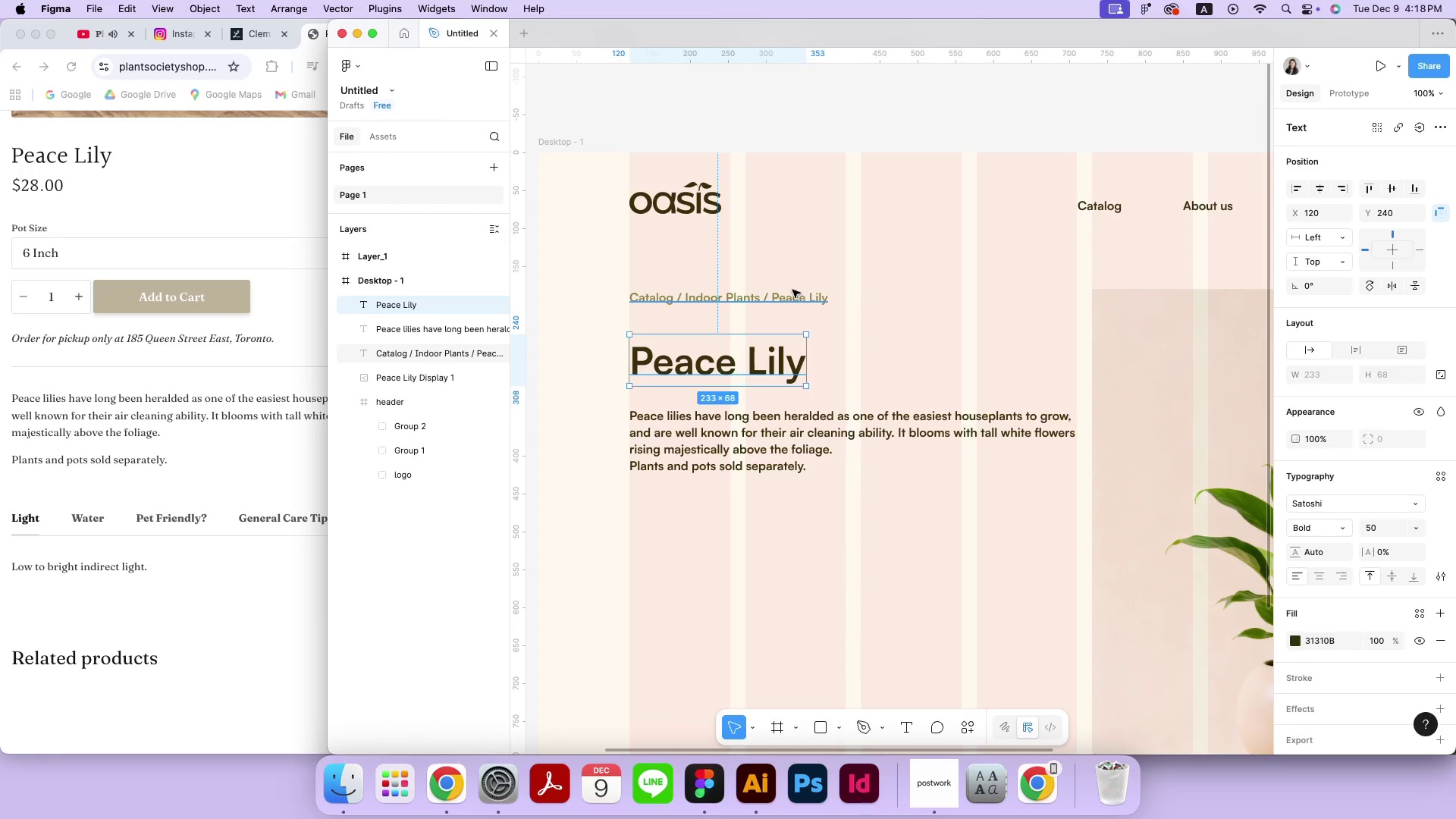 
hold_key(key=ShiftLeft, duration=3.76)
left_click([792, 290])
 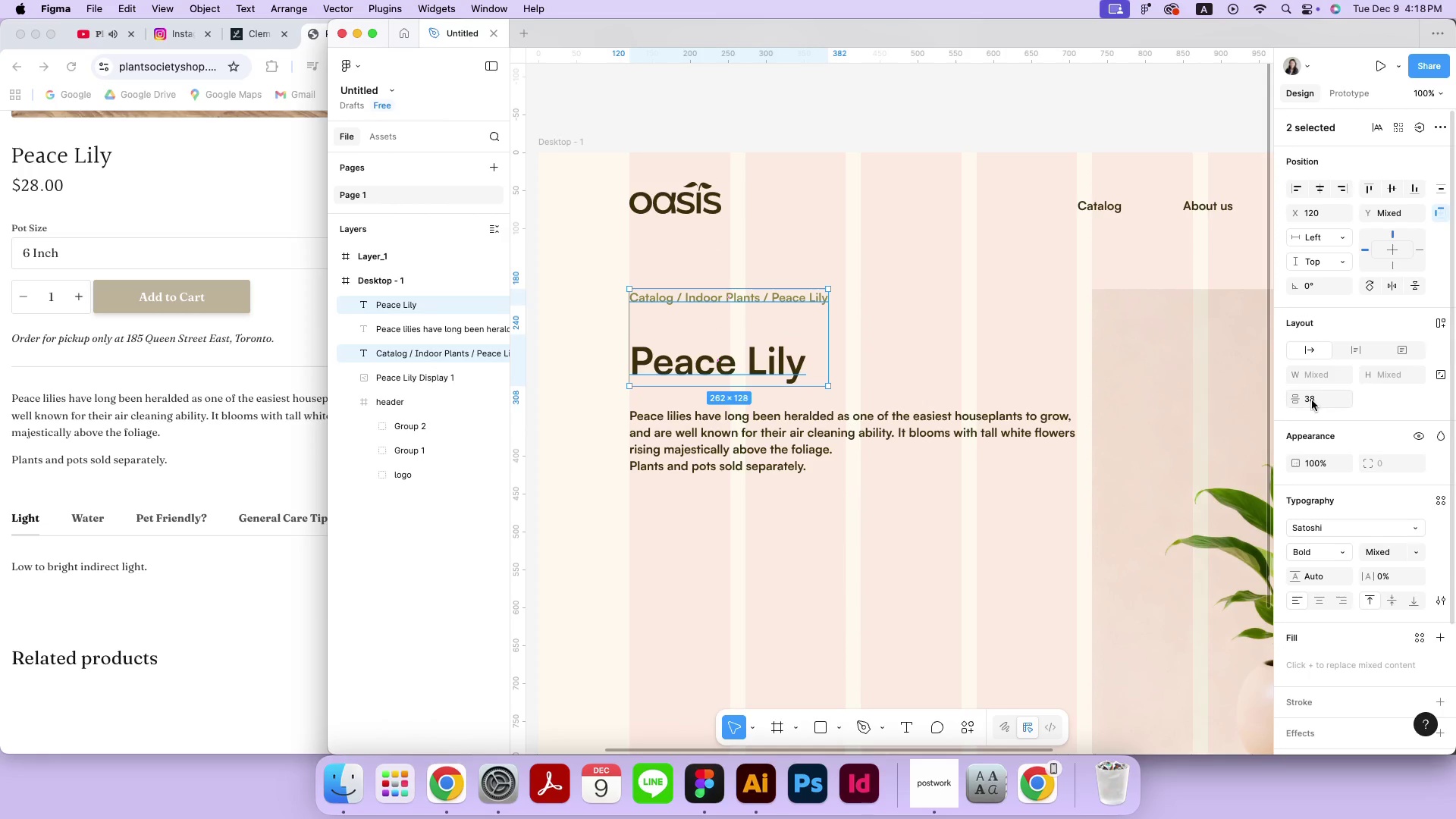 
left_click([1312, 400])
 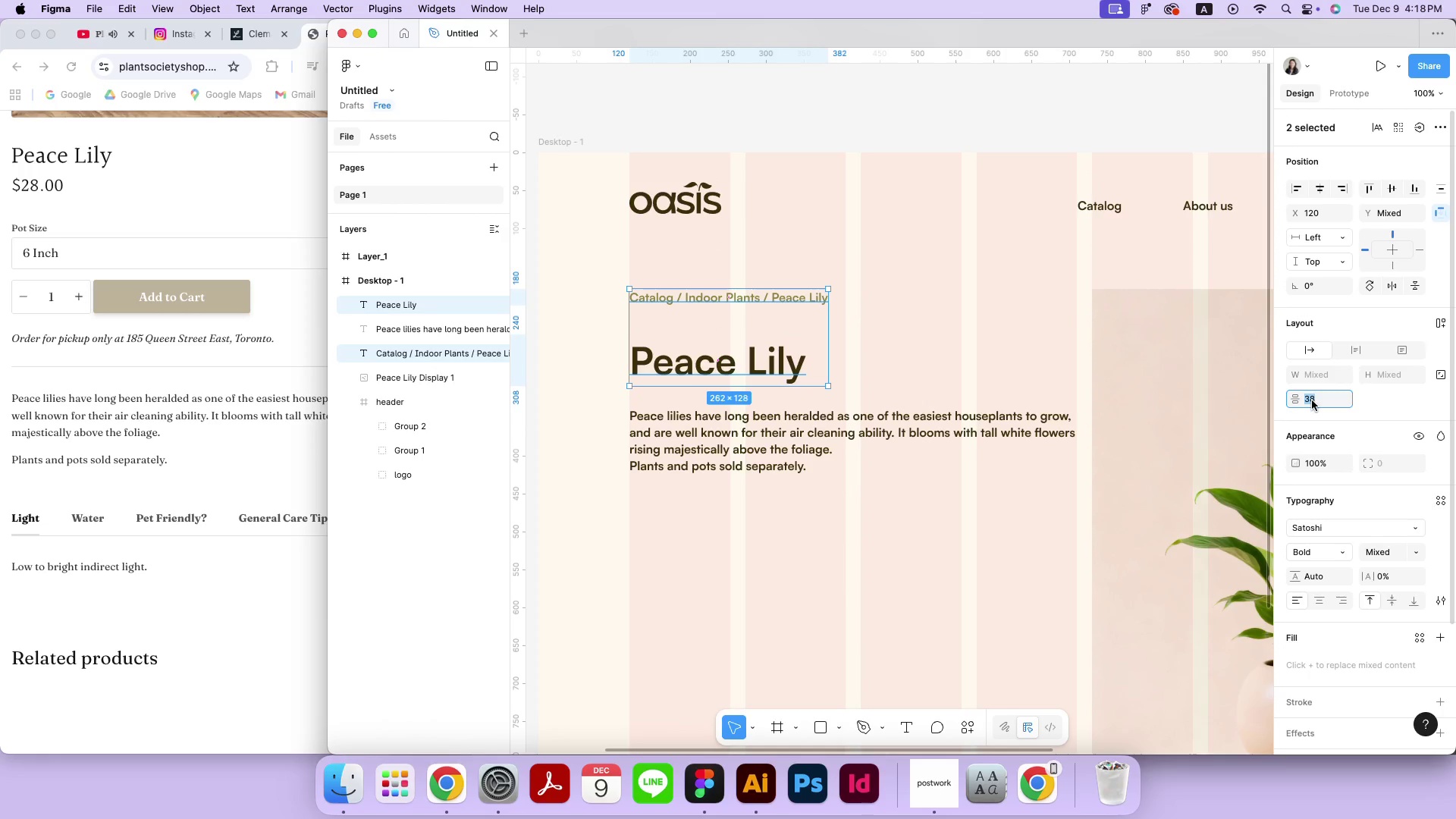 
type(35)
 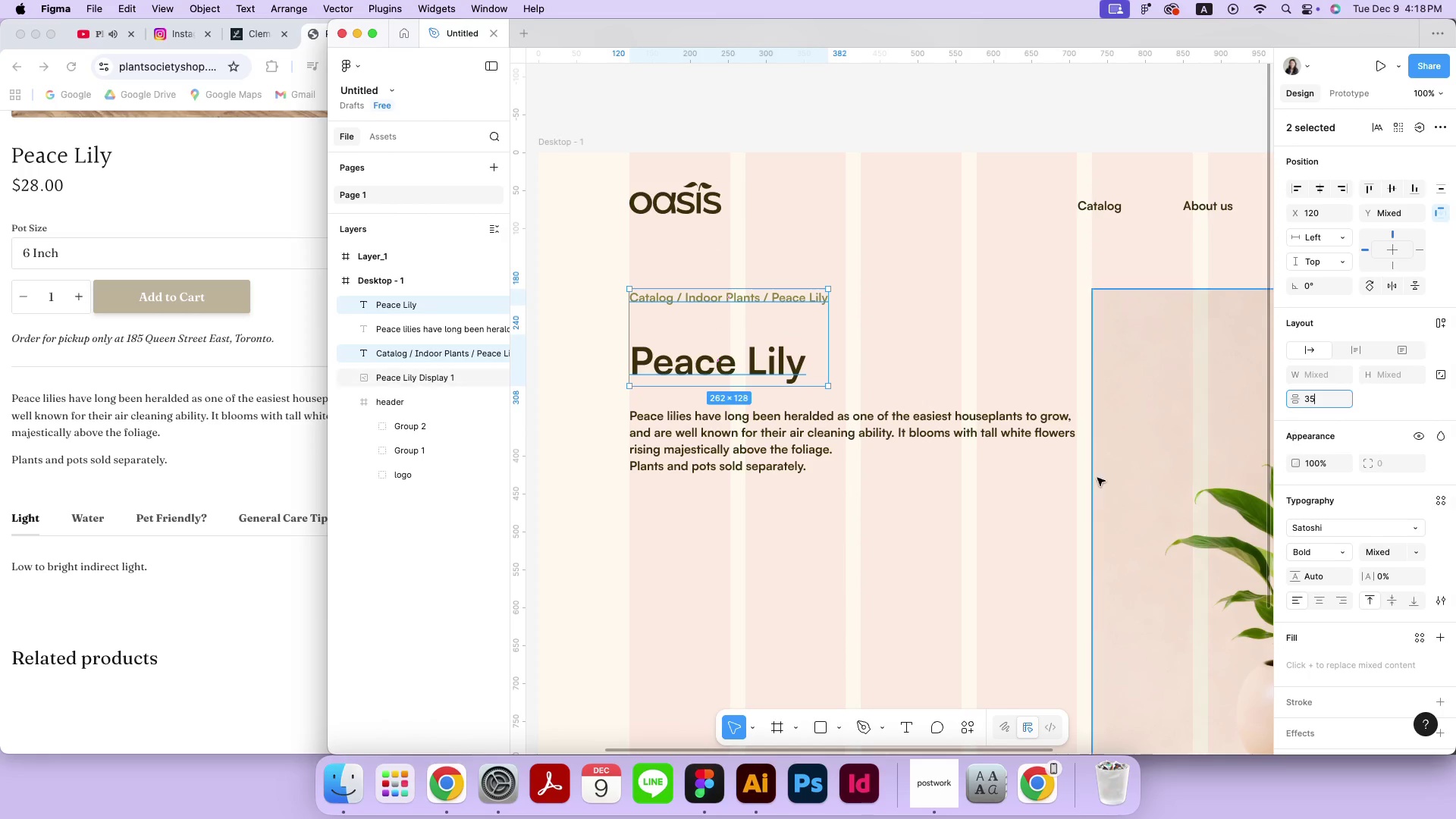 
key(Enter)
 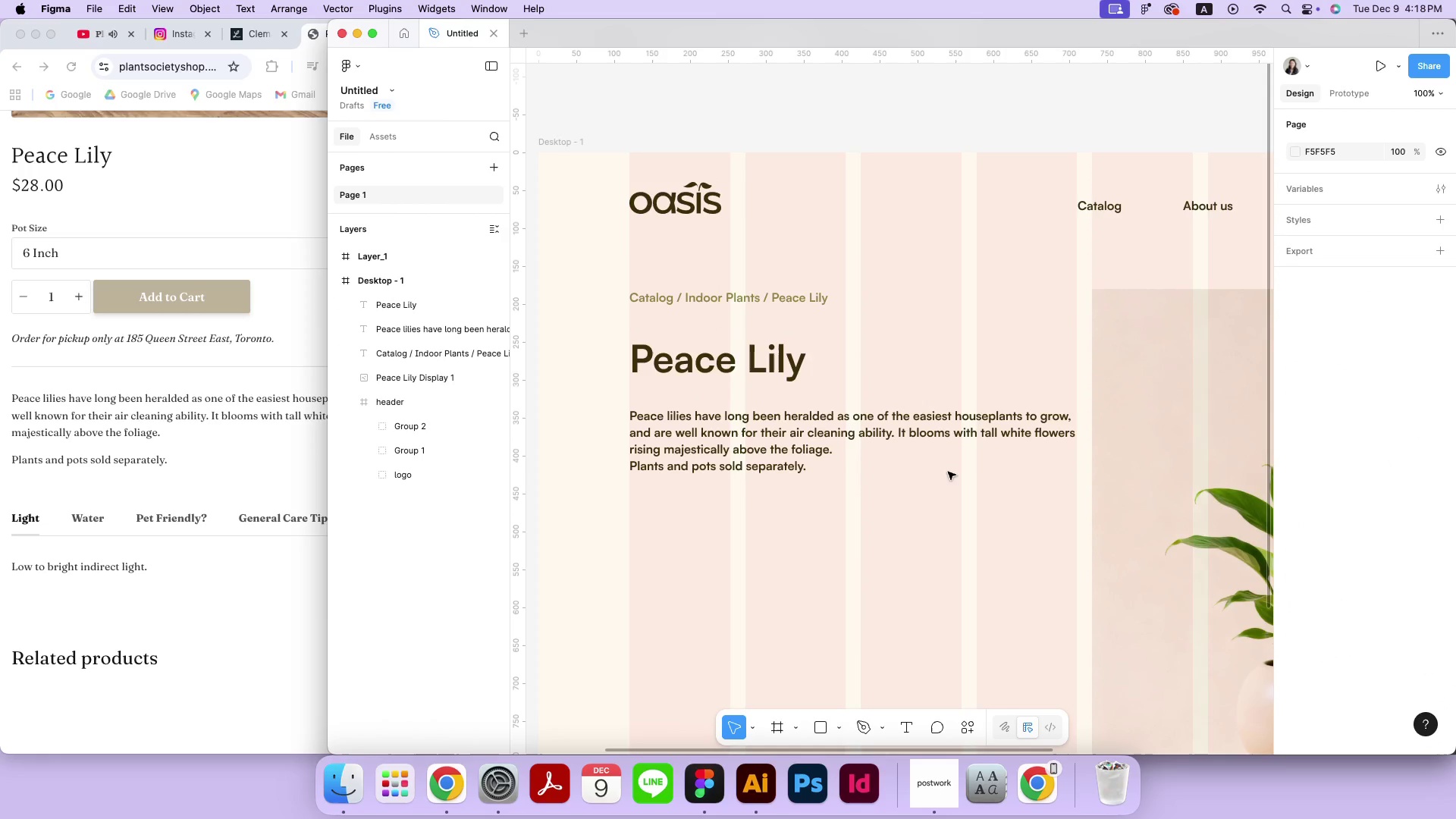 
double_click([915, 428])
 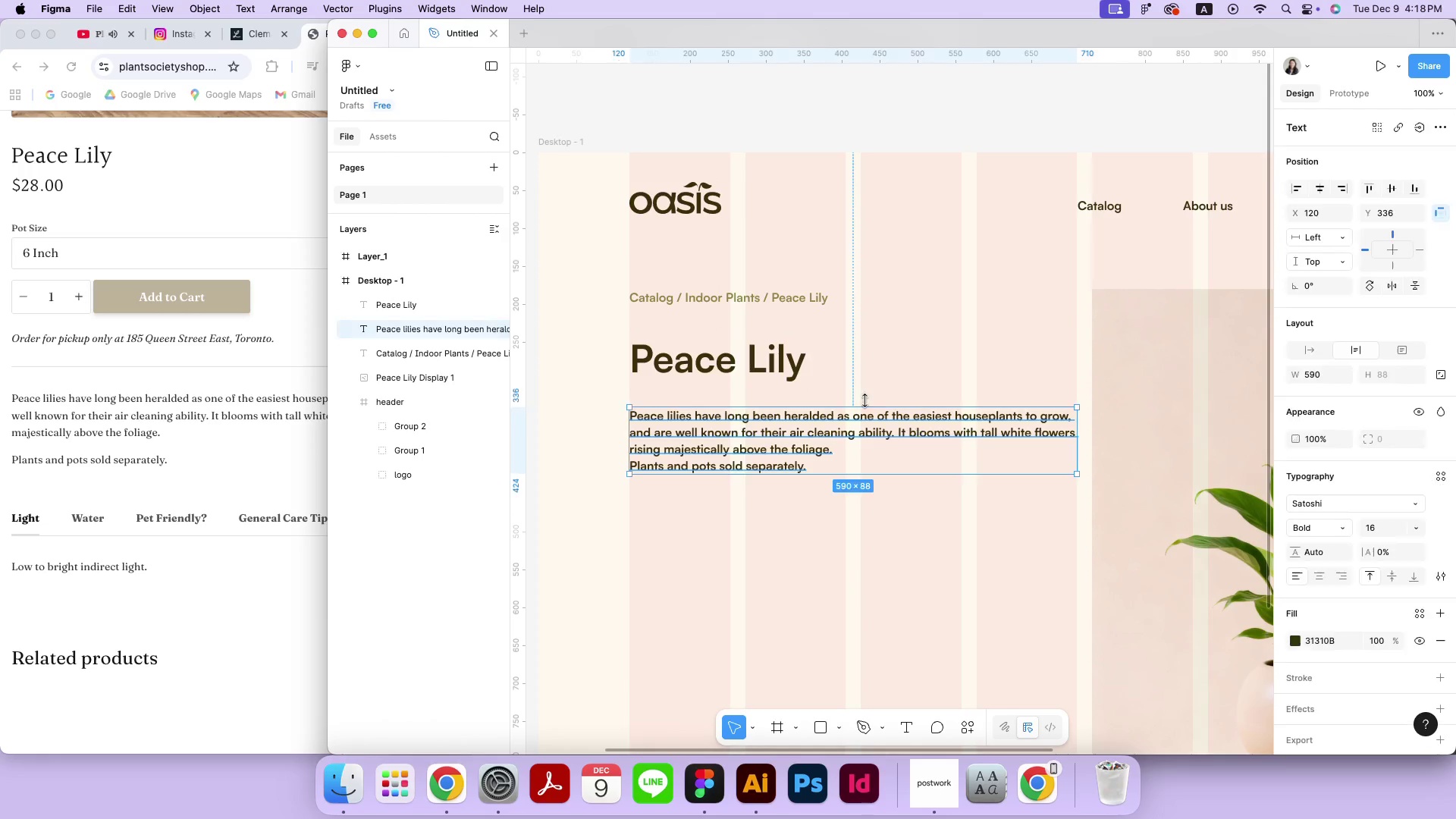 
hold_key(key=ShiftRight, duration=0.54)
left_click([786, 359])
 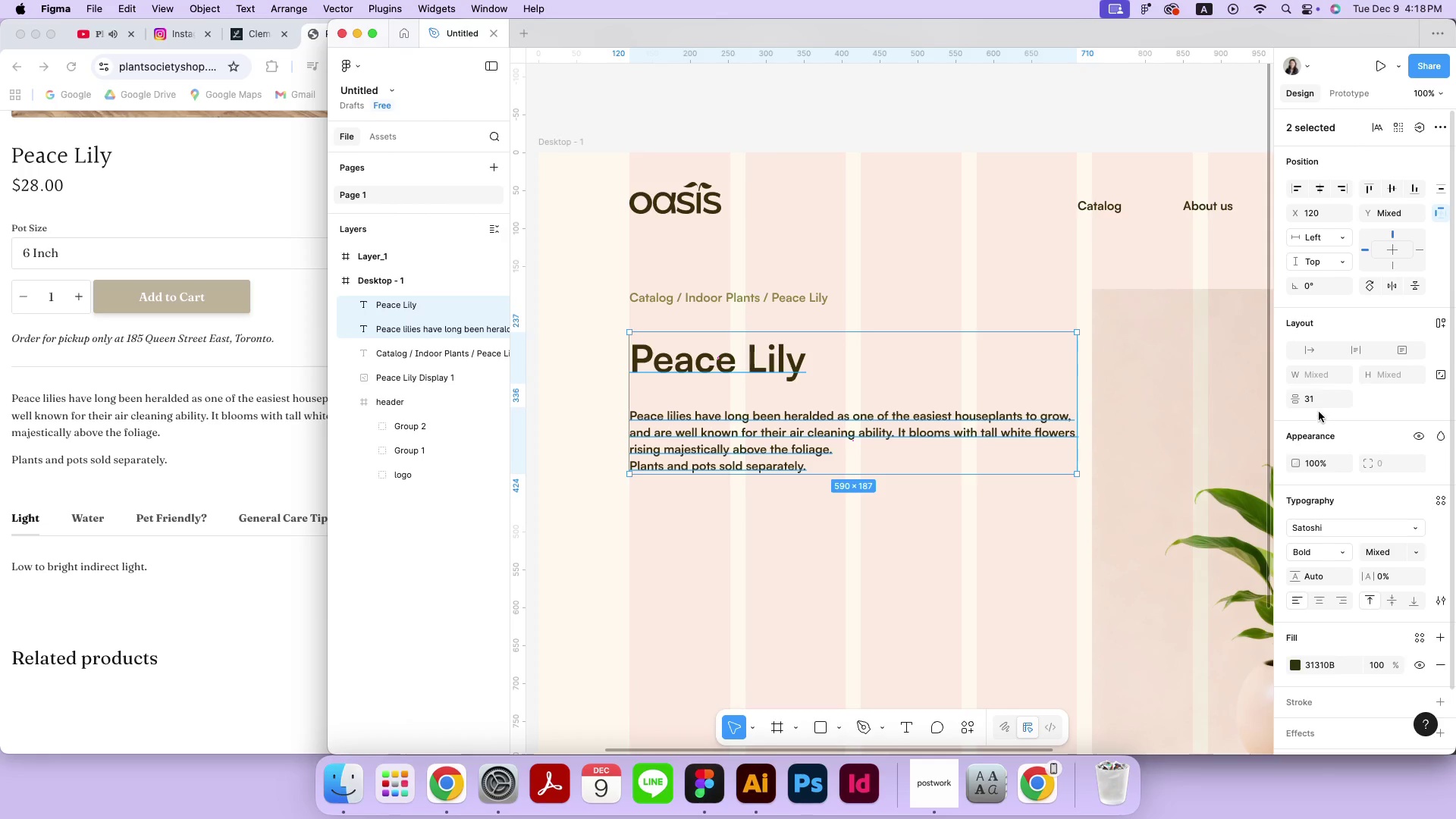 
left_click([1321, 403])
 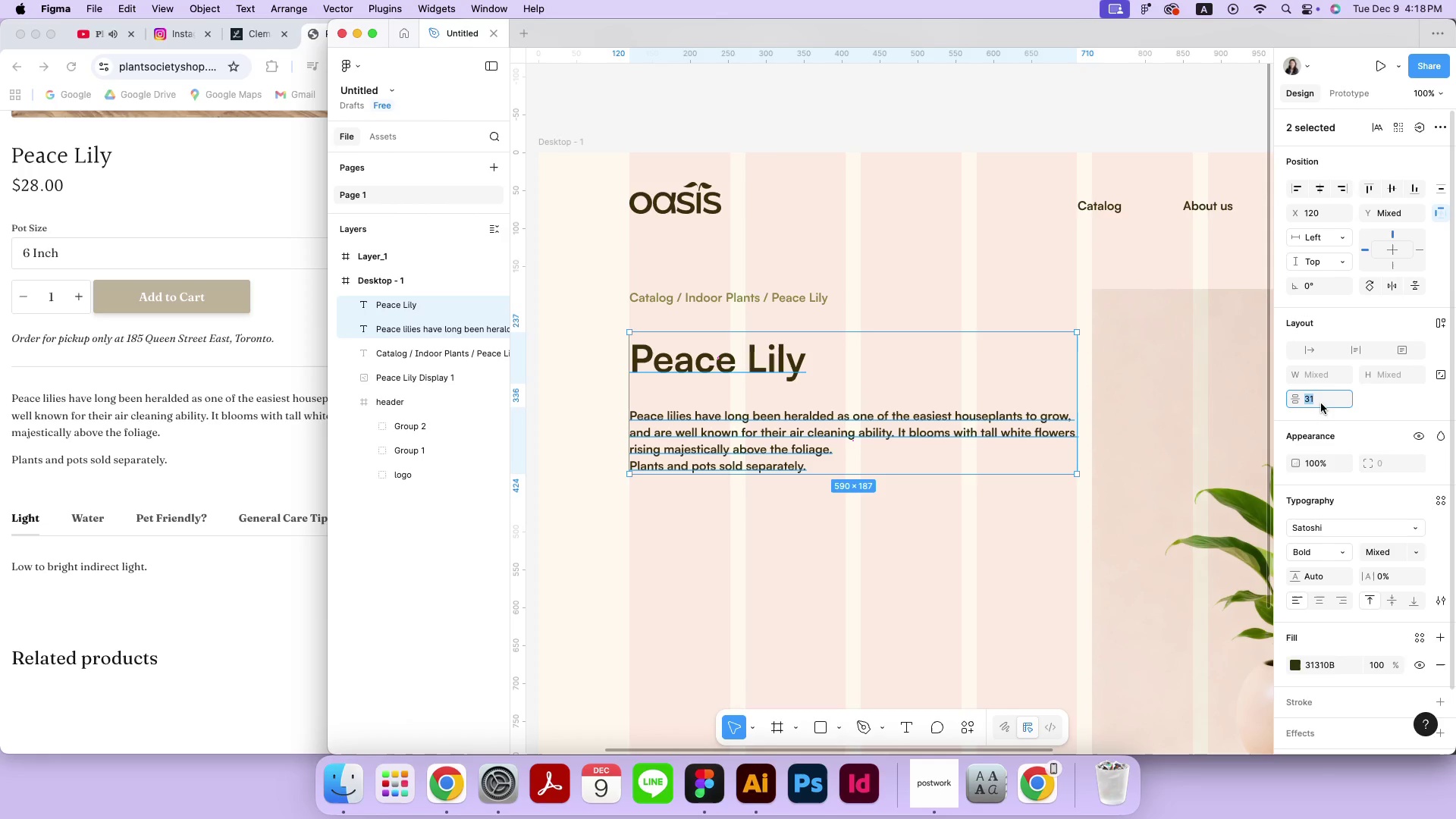 
type(35)
 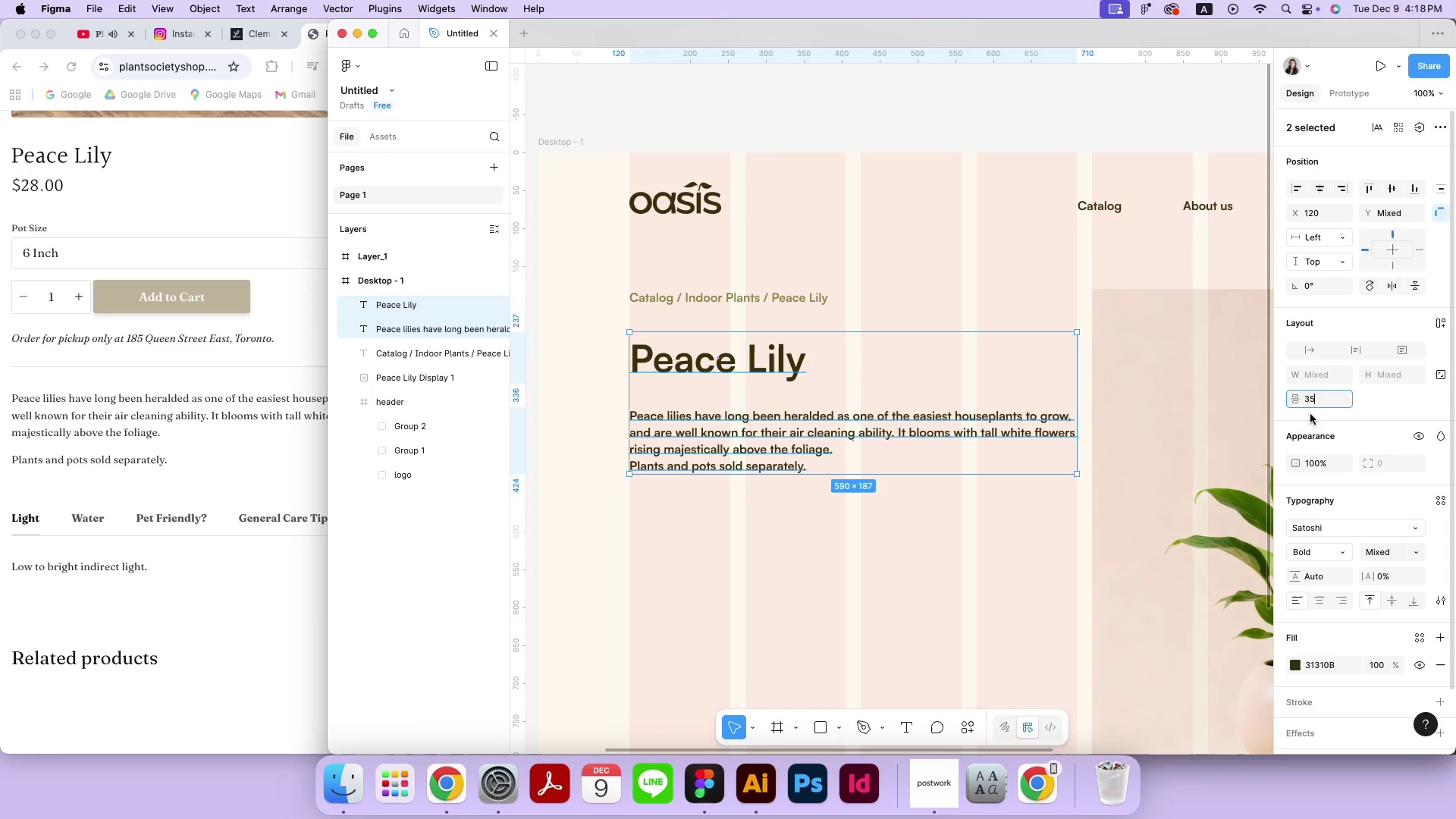 
key(Enter)
 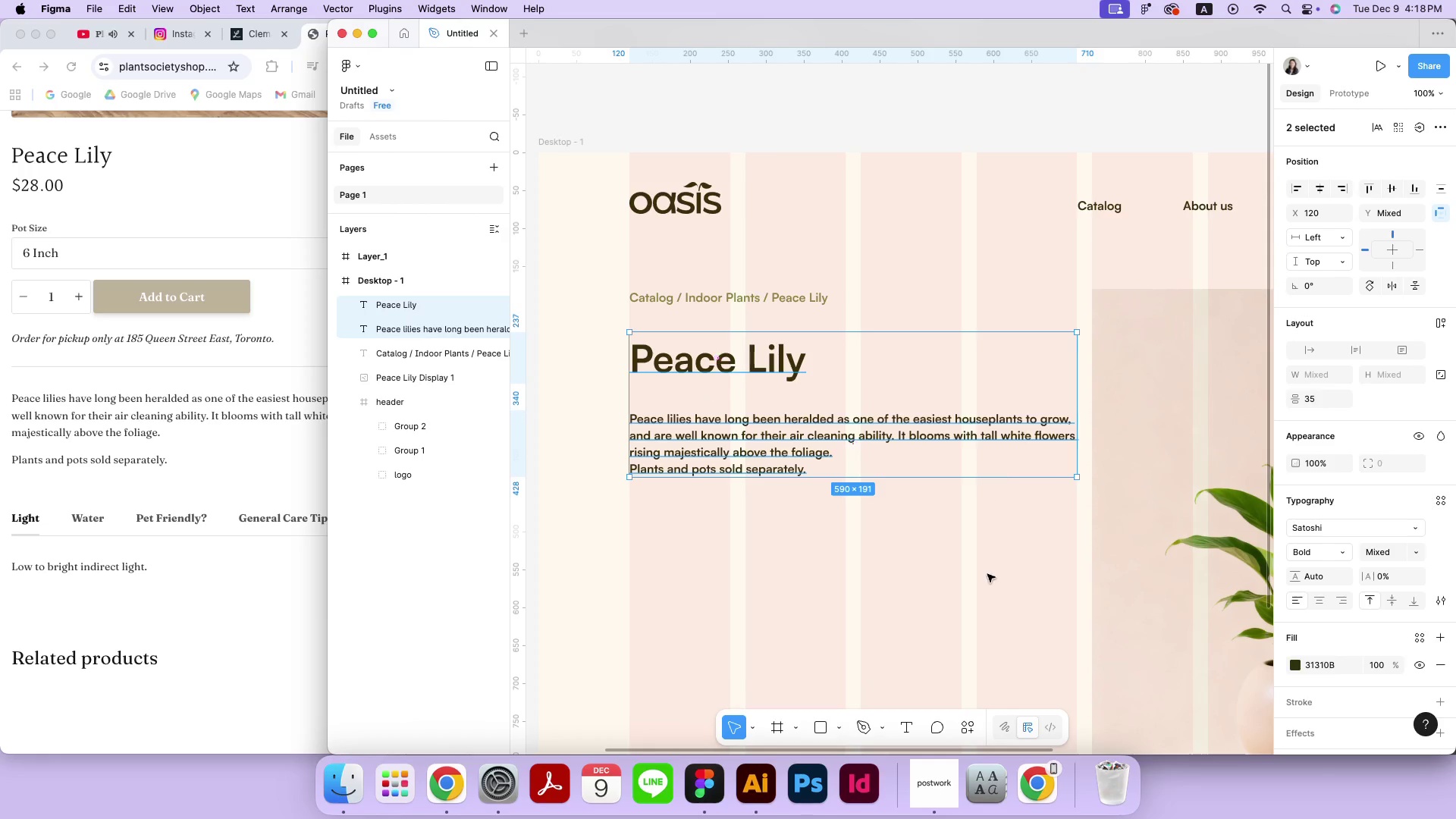 
left_click([987, 576])
 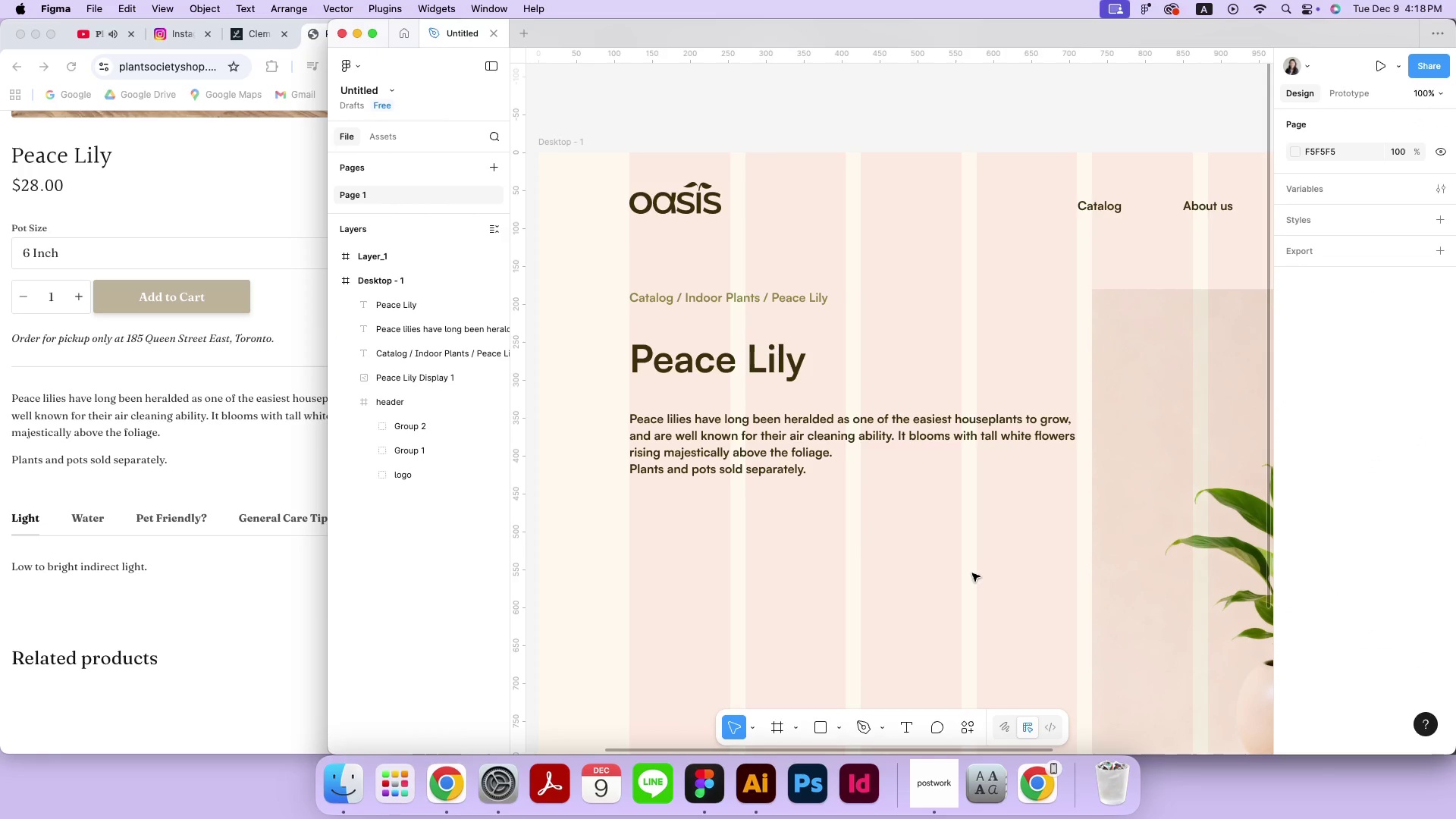 
hold_key(key=Space, duration=0.63)
 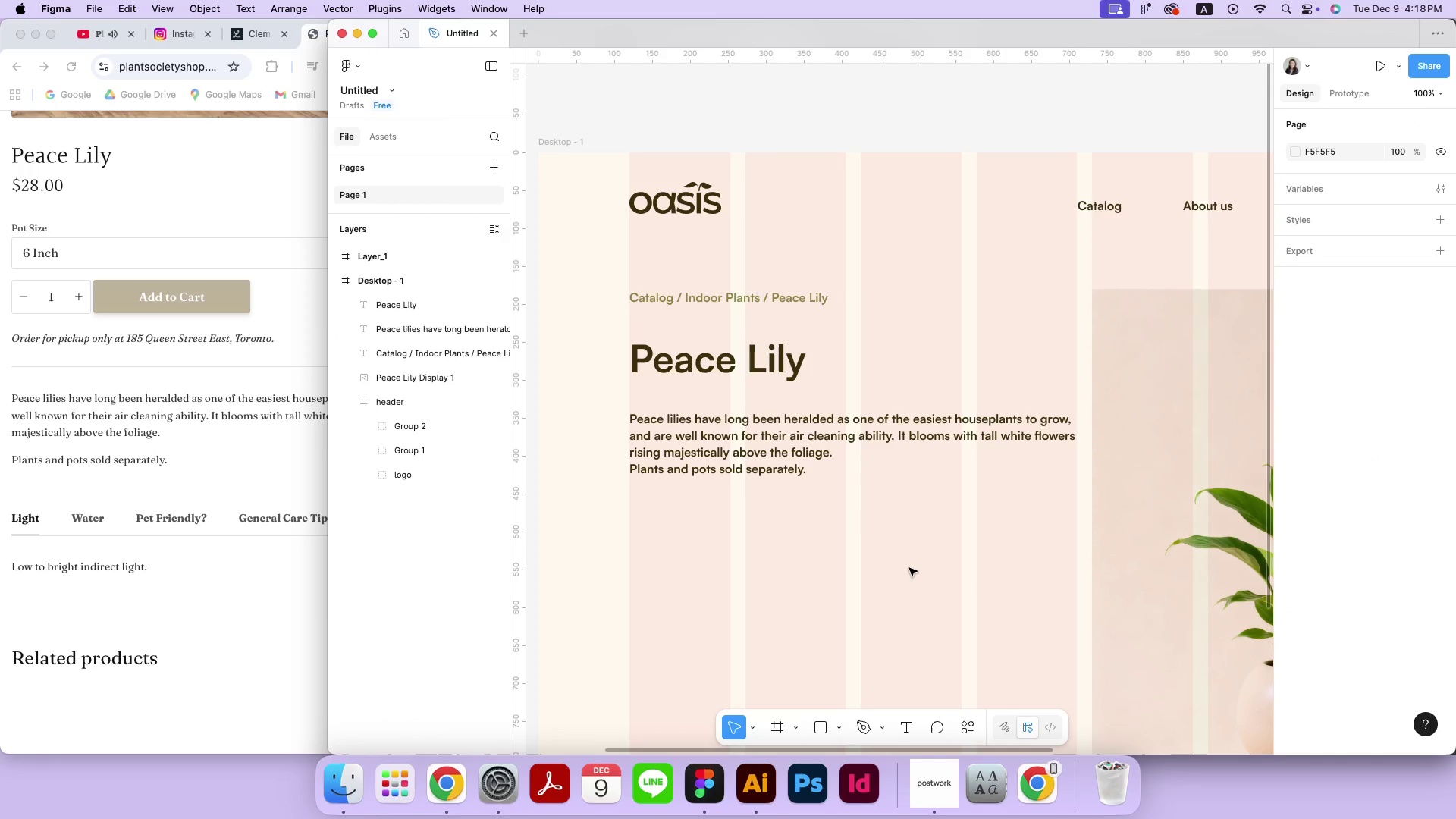 
hold_key(key=Space, duration=1.04)
 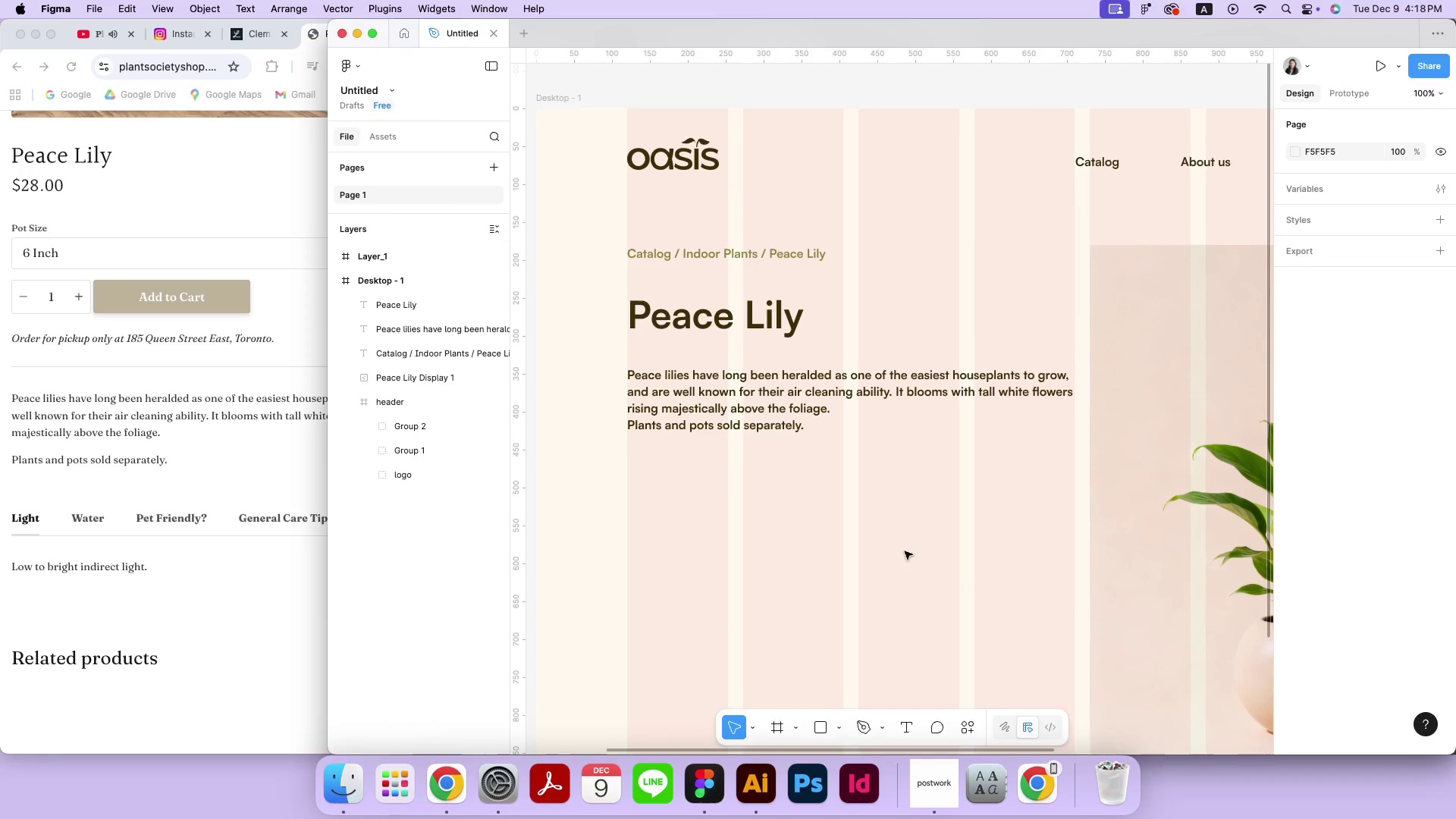 
left_click_drag(start_coordinate=[907, 595], to_coordinate=[905, 551])
 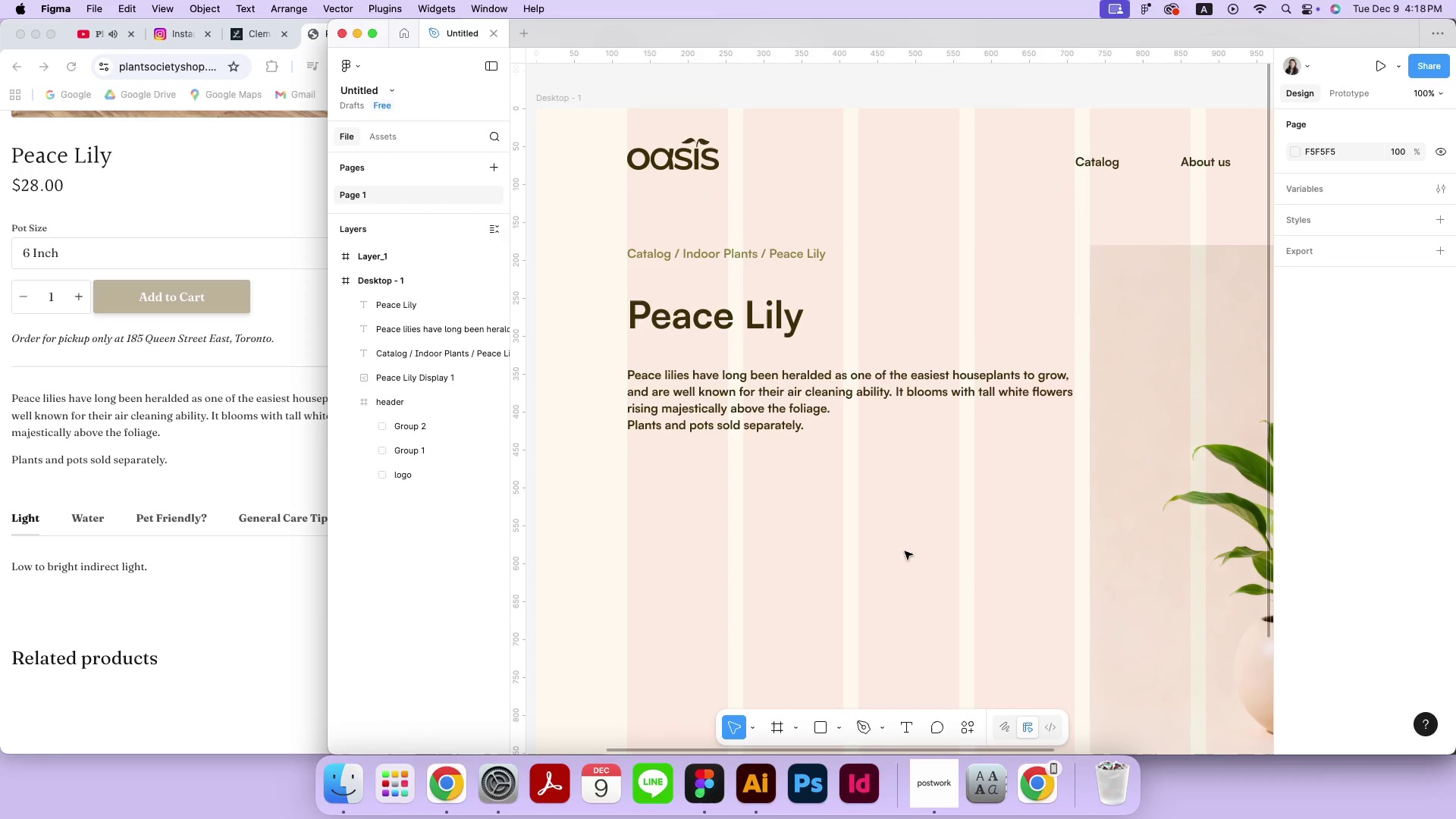 
key(Meta+MetaRight)
 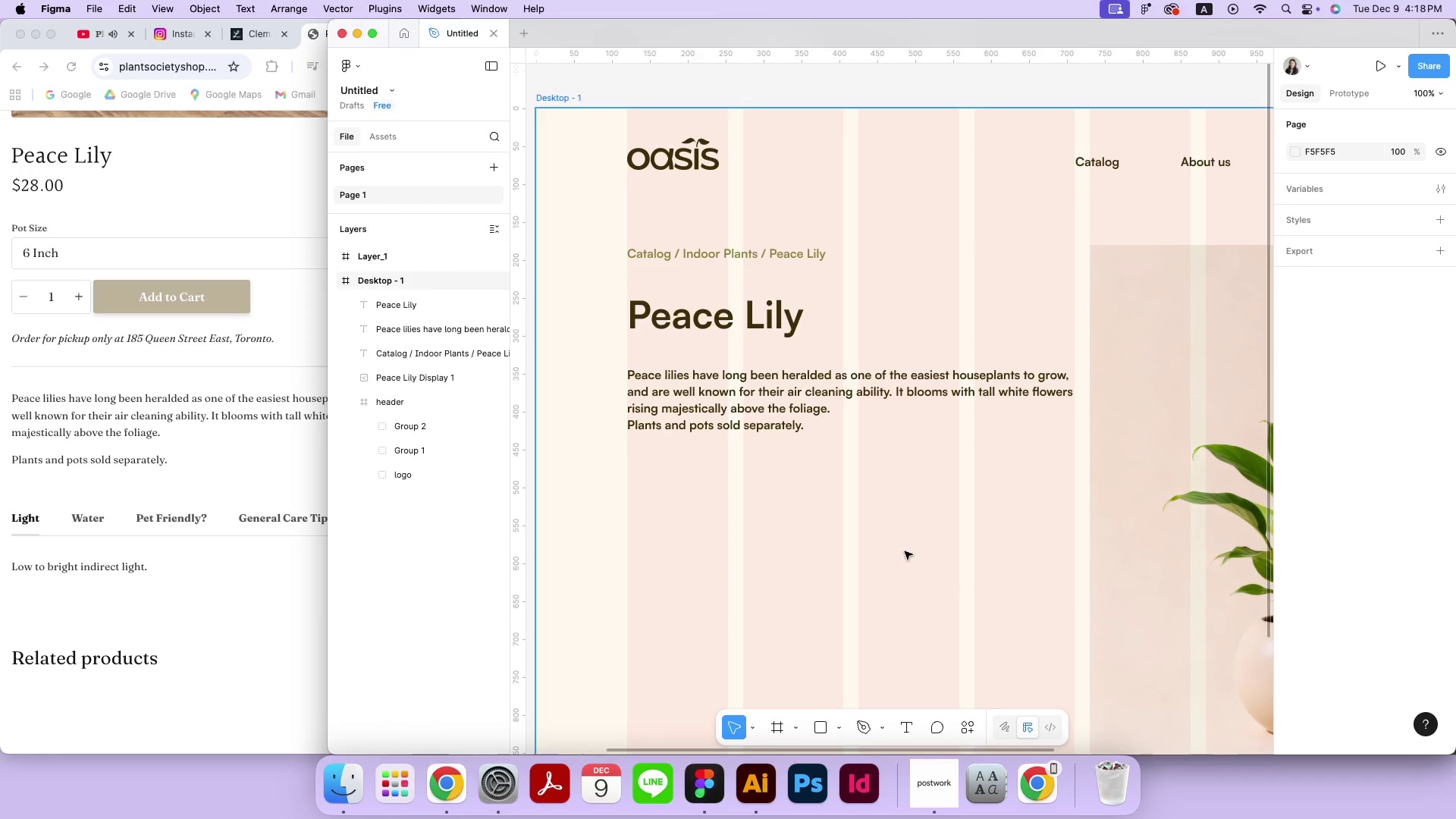 
key(Meta+Minus)
 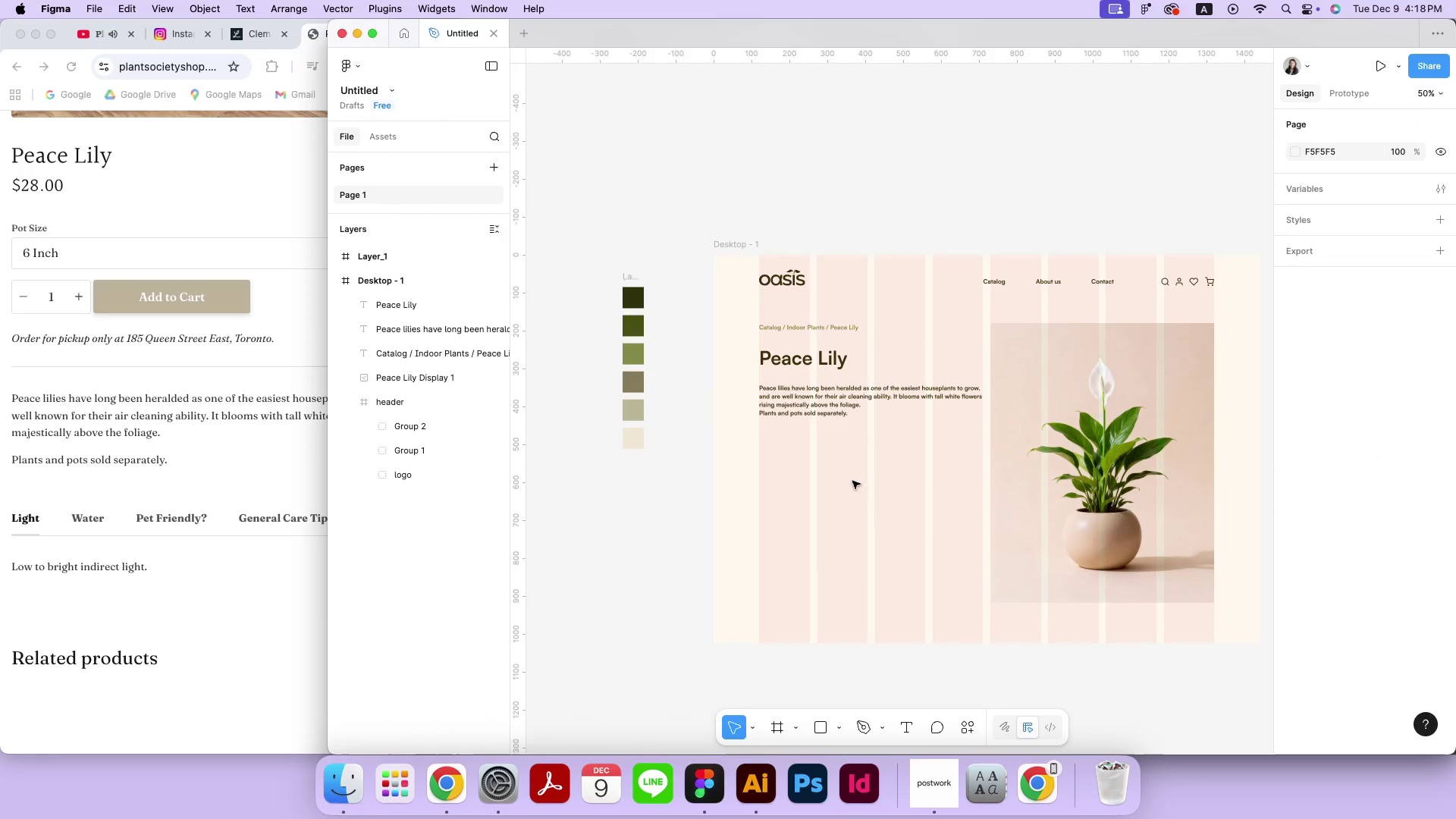 
left_click_drag(start_coordinate=[843, 469], to_coordinate=[795, 325])
 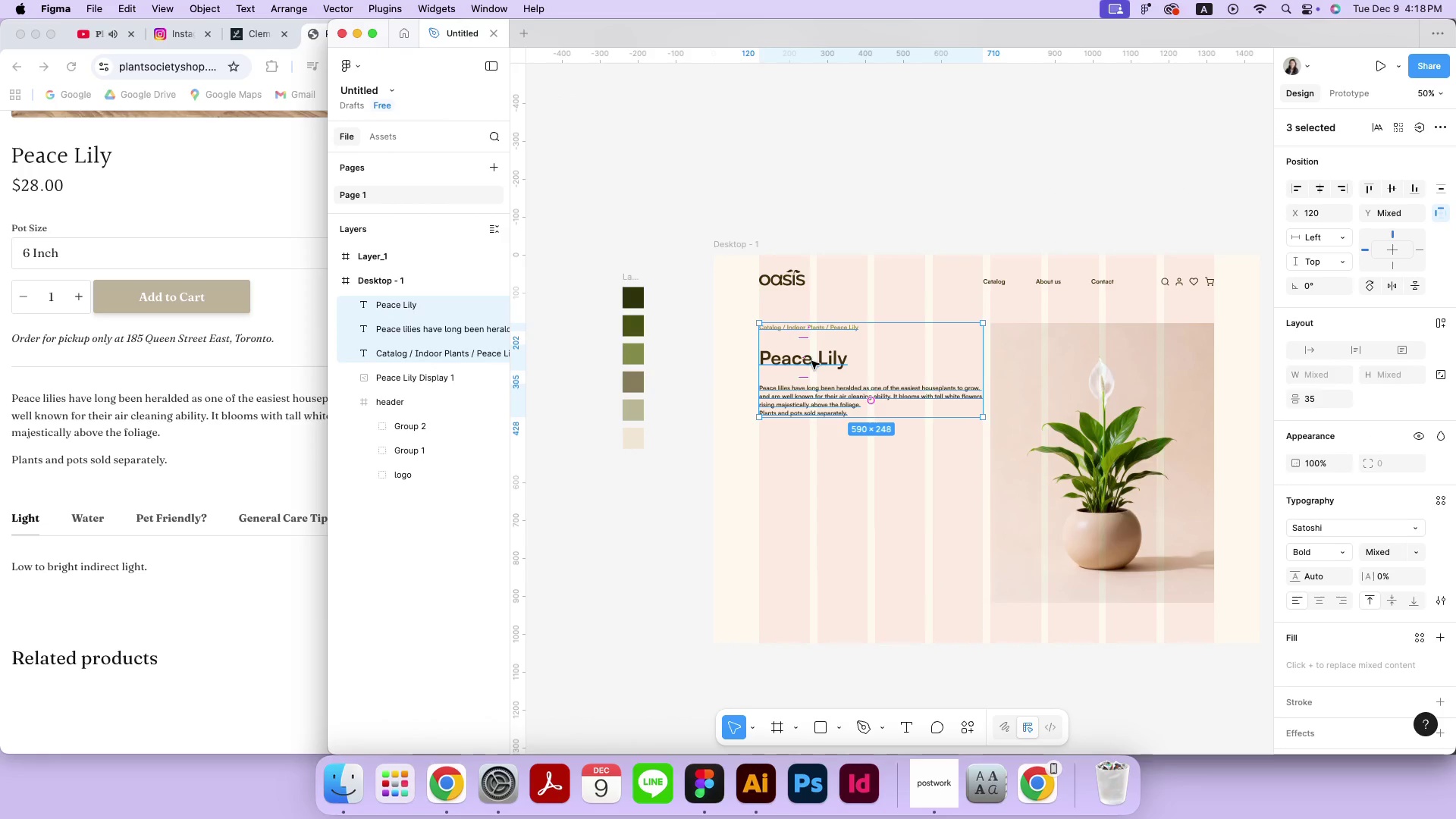 
left_click_drag(start_coordinate=[812, 361], to_coordinate=[812, 379])
 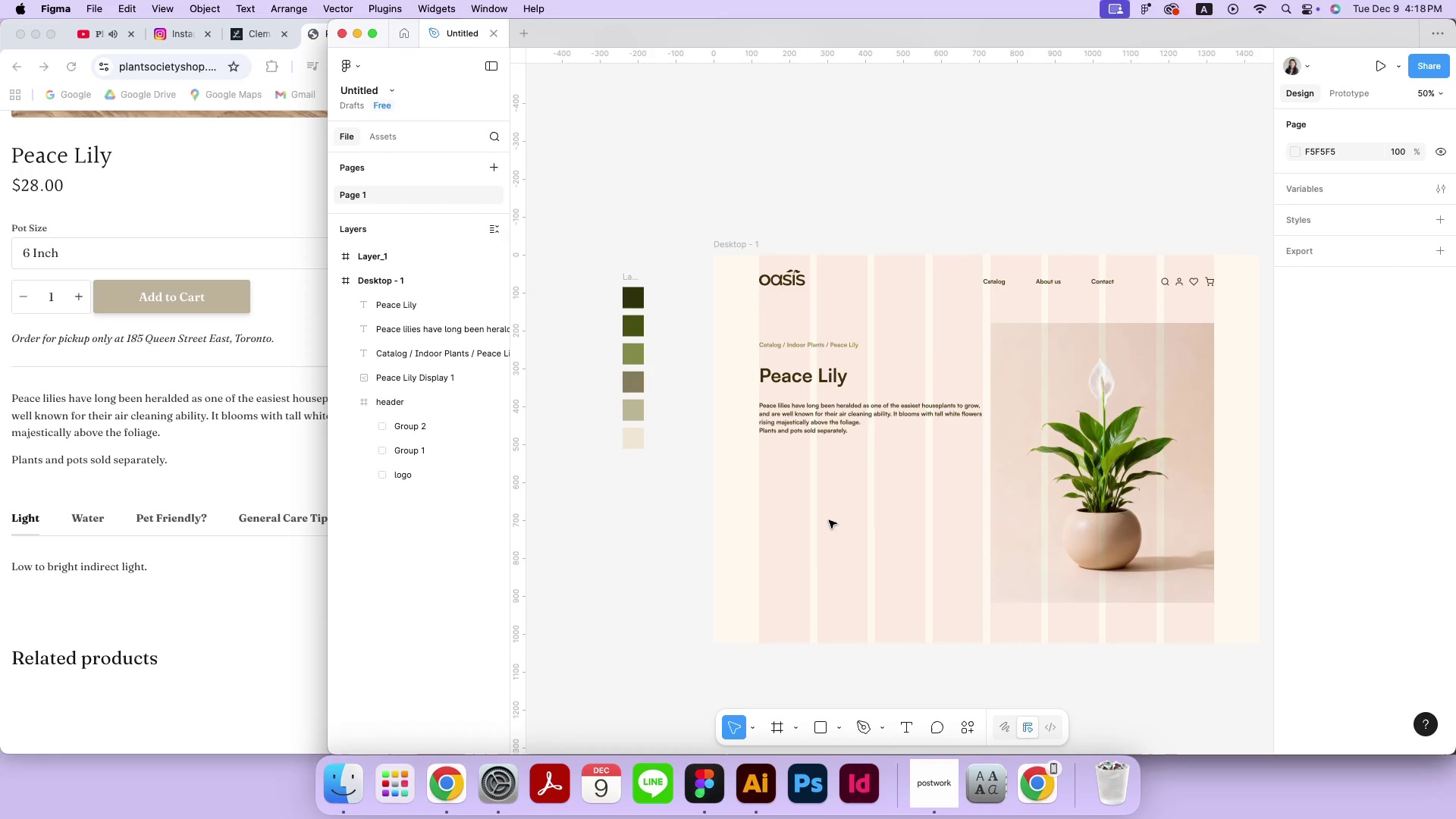 
hold_key(key=ShiftLeft, duration=2.3)
 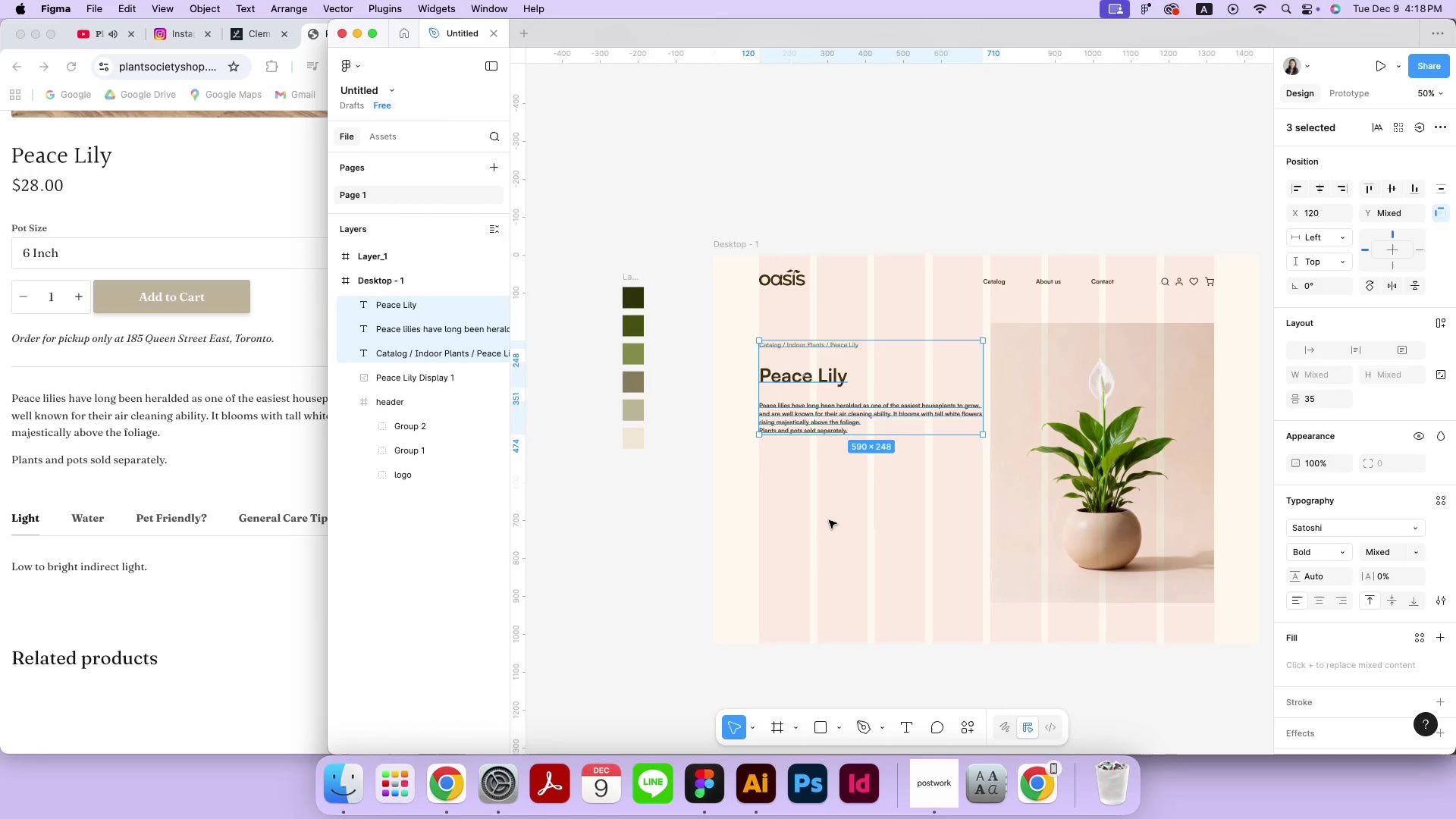 
left_click([829, 520])
 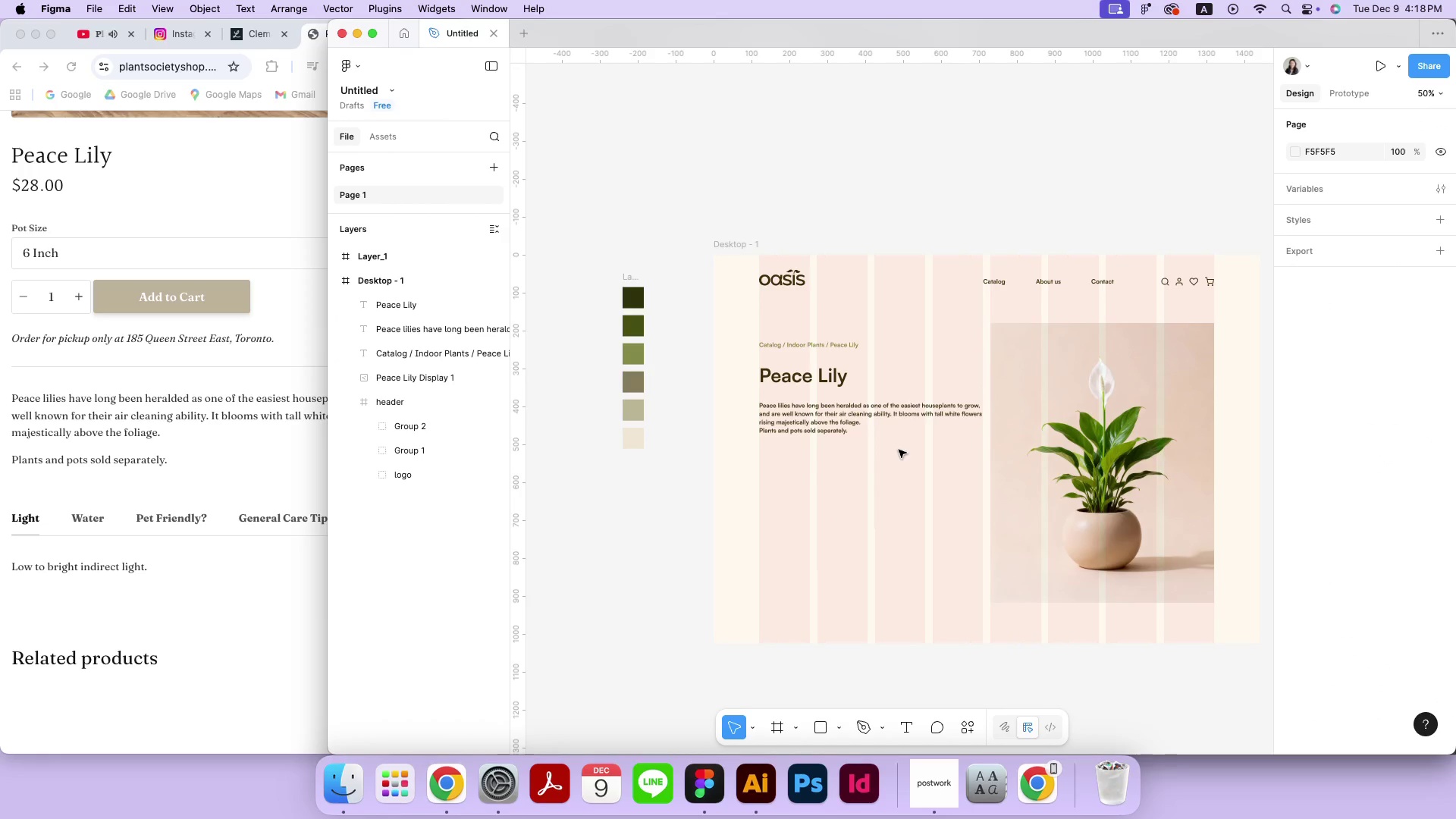 
left_click([899, 450])
 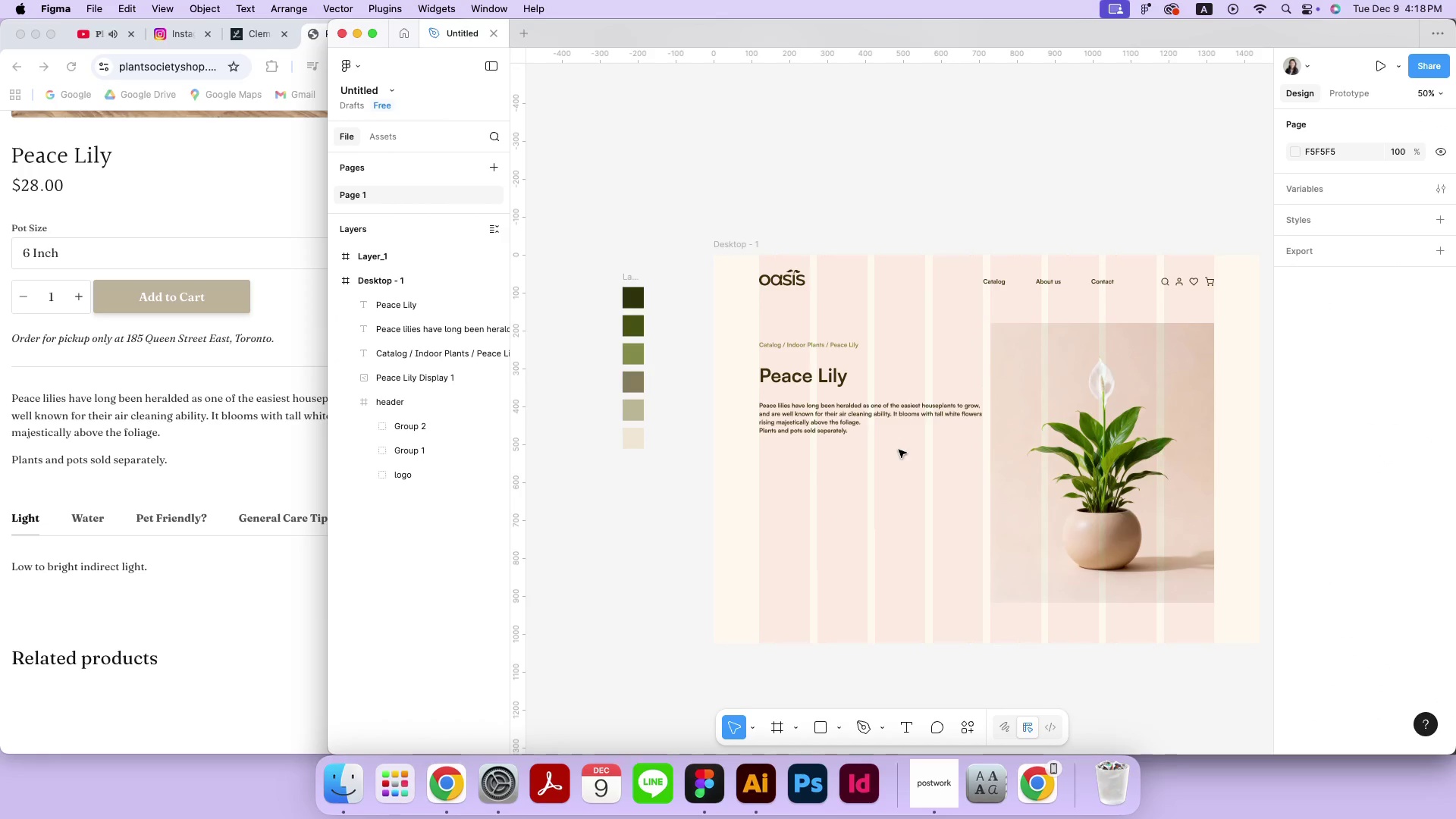 
hold_key(key=Space, duration=1.5)
 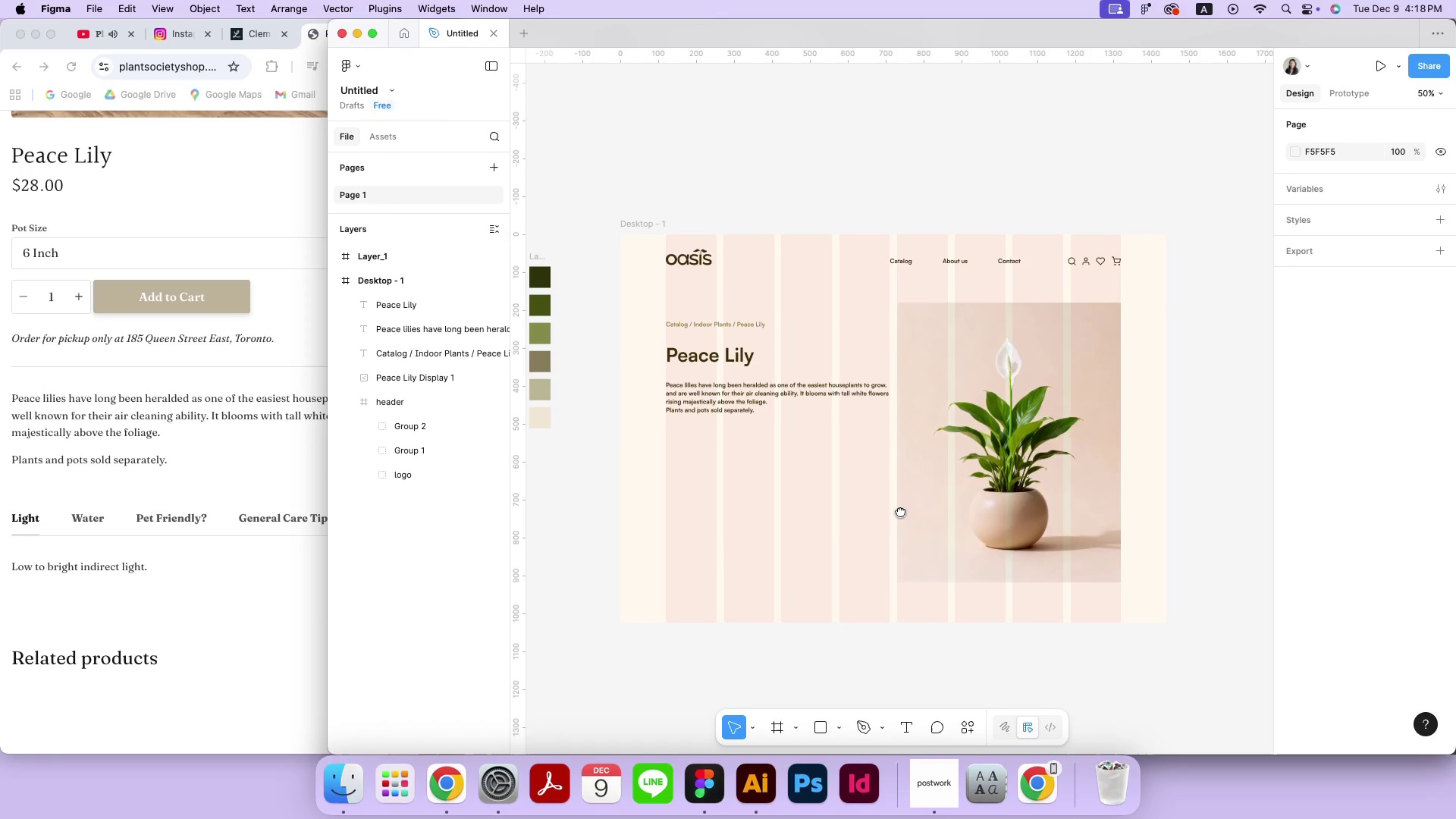 
left_click_drag(start_coordinate=[994, 532], to_coordinate=[900, 511])
 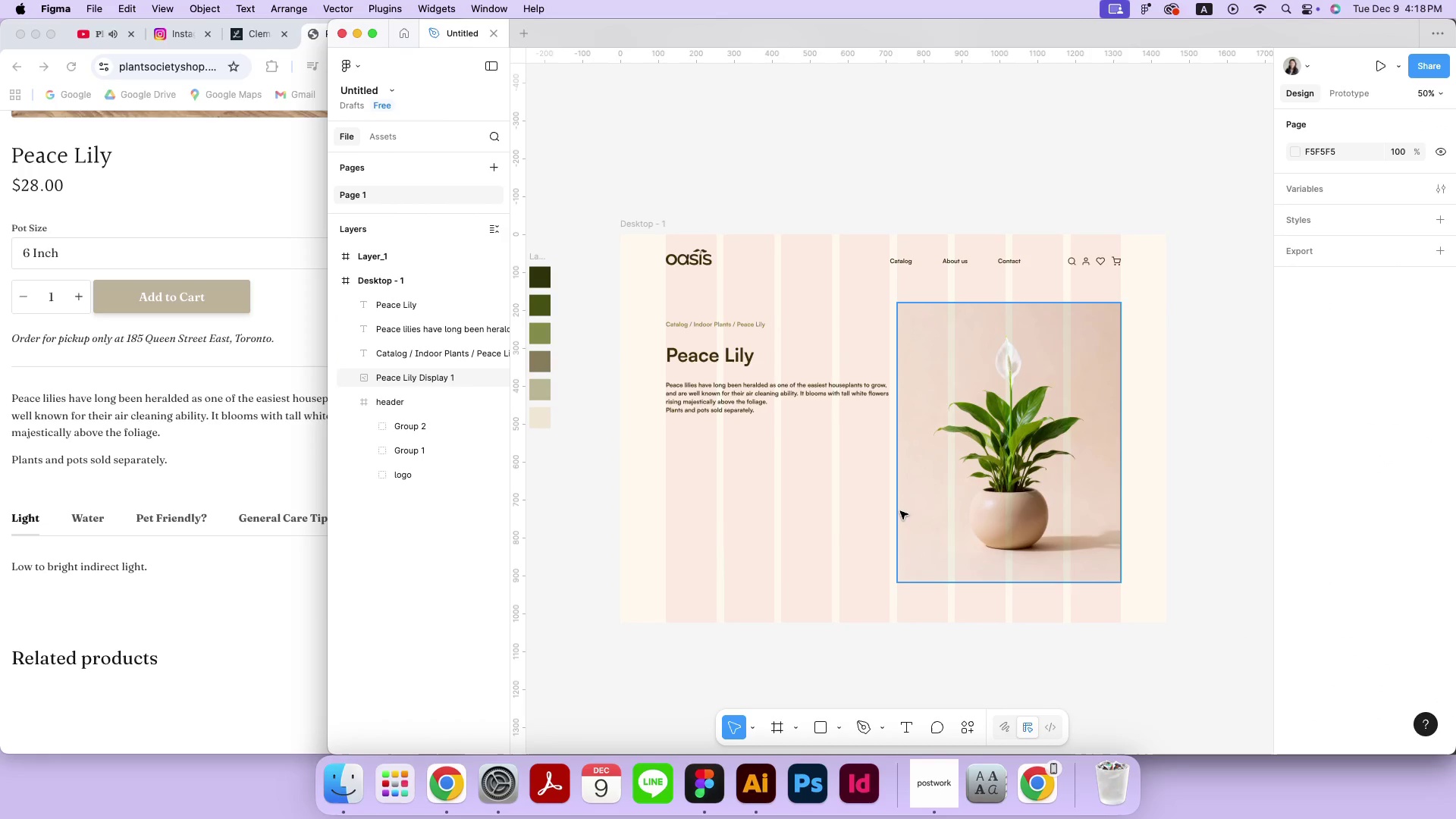 
hold_key(key=Space, duration=0.68)
 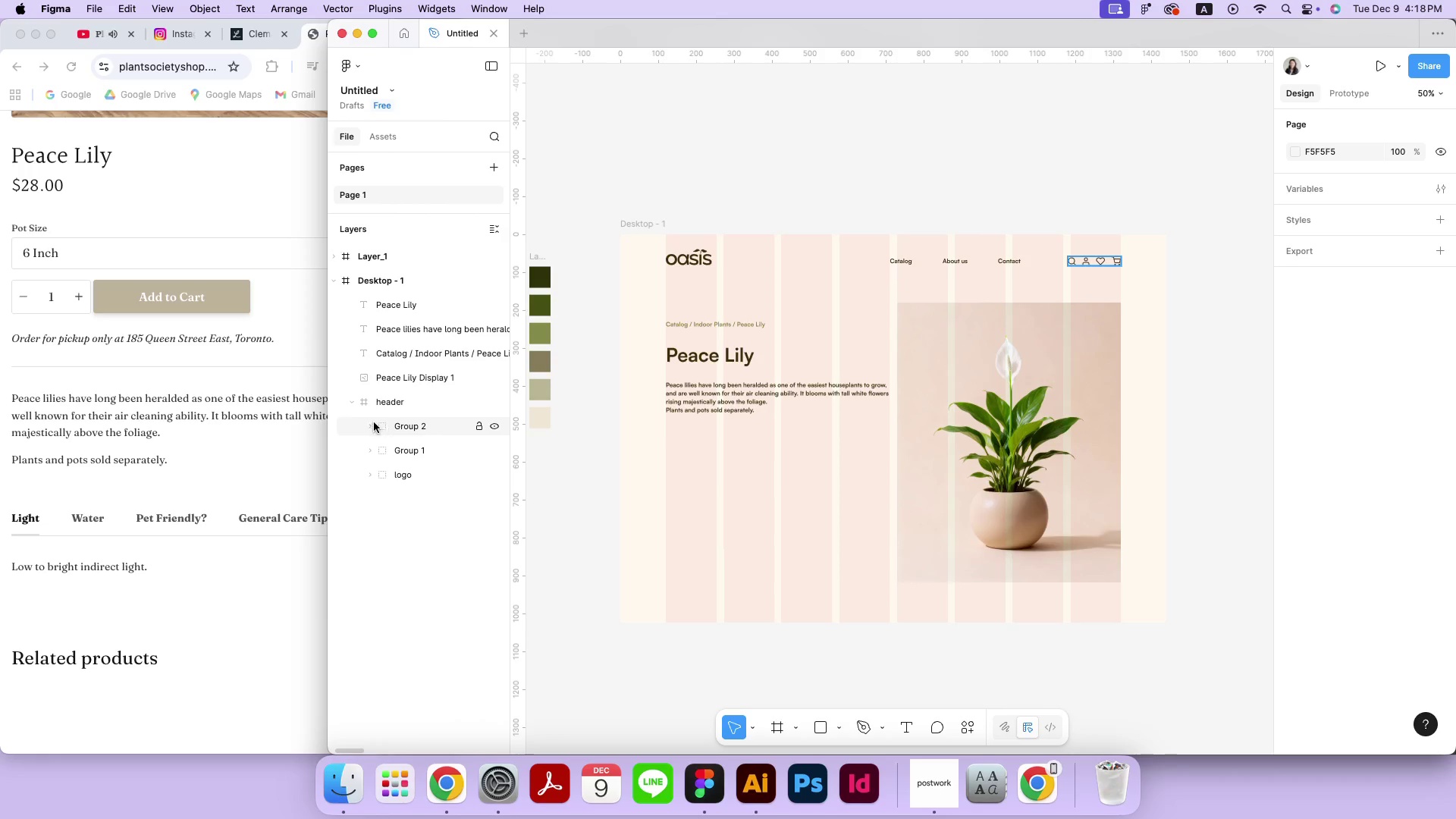 
wait(13.12)
 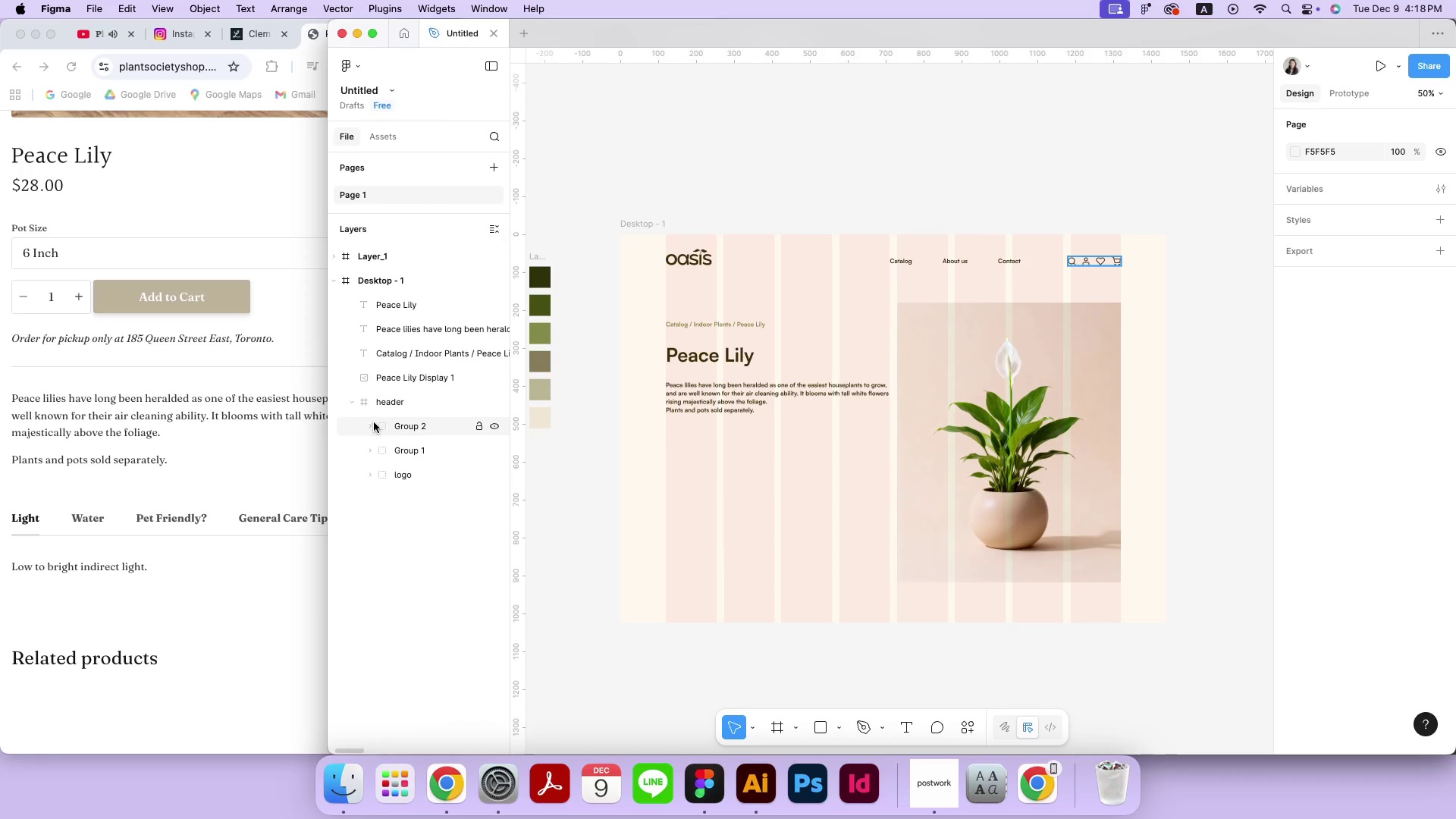 
left_click([737, 405])
 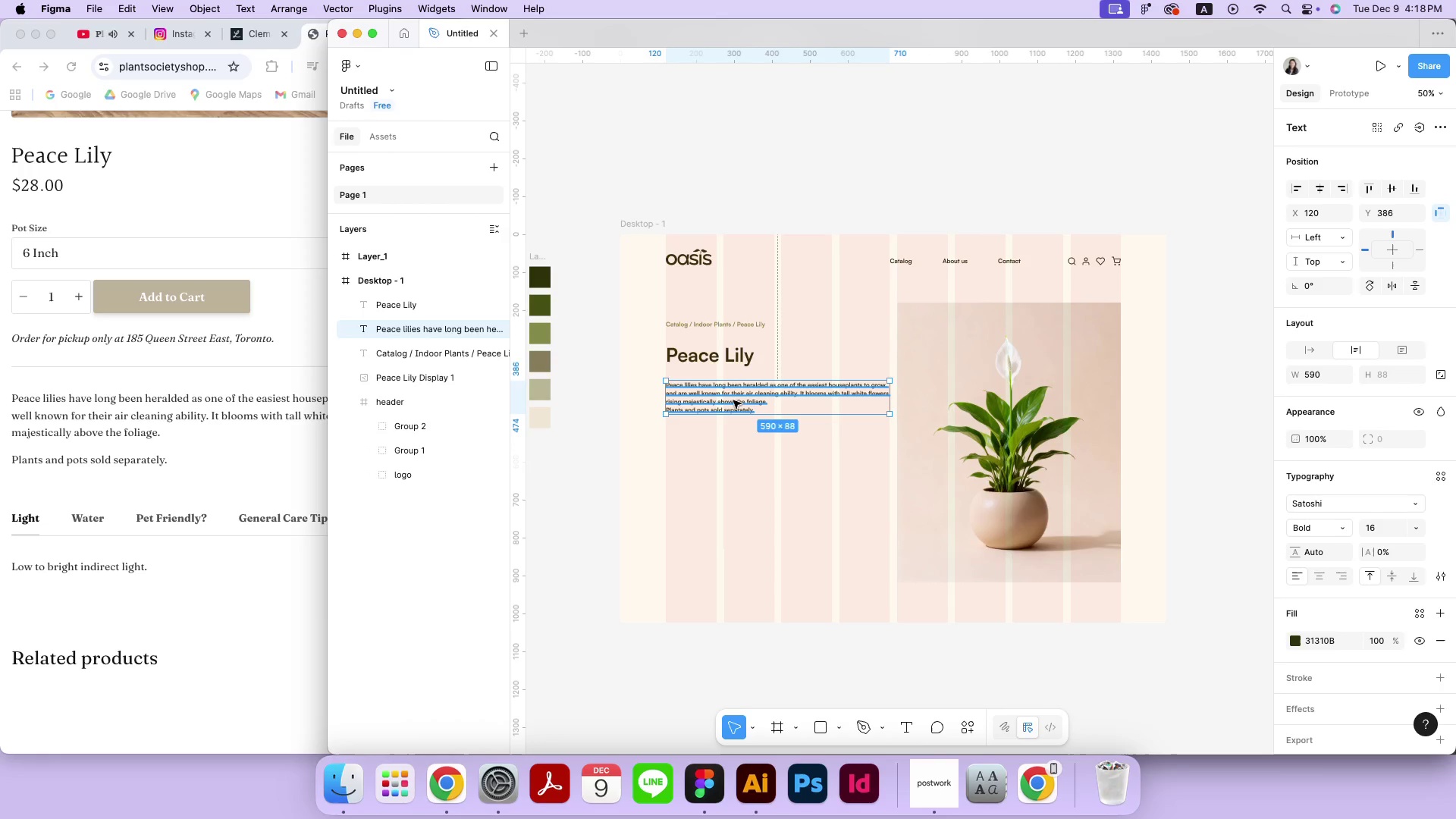 
left_click_drag(start_coordinate=[733, 400], to_coordinate=[740, 445])
 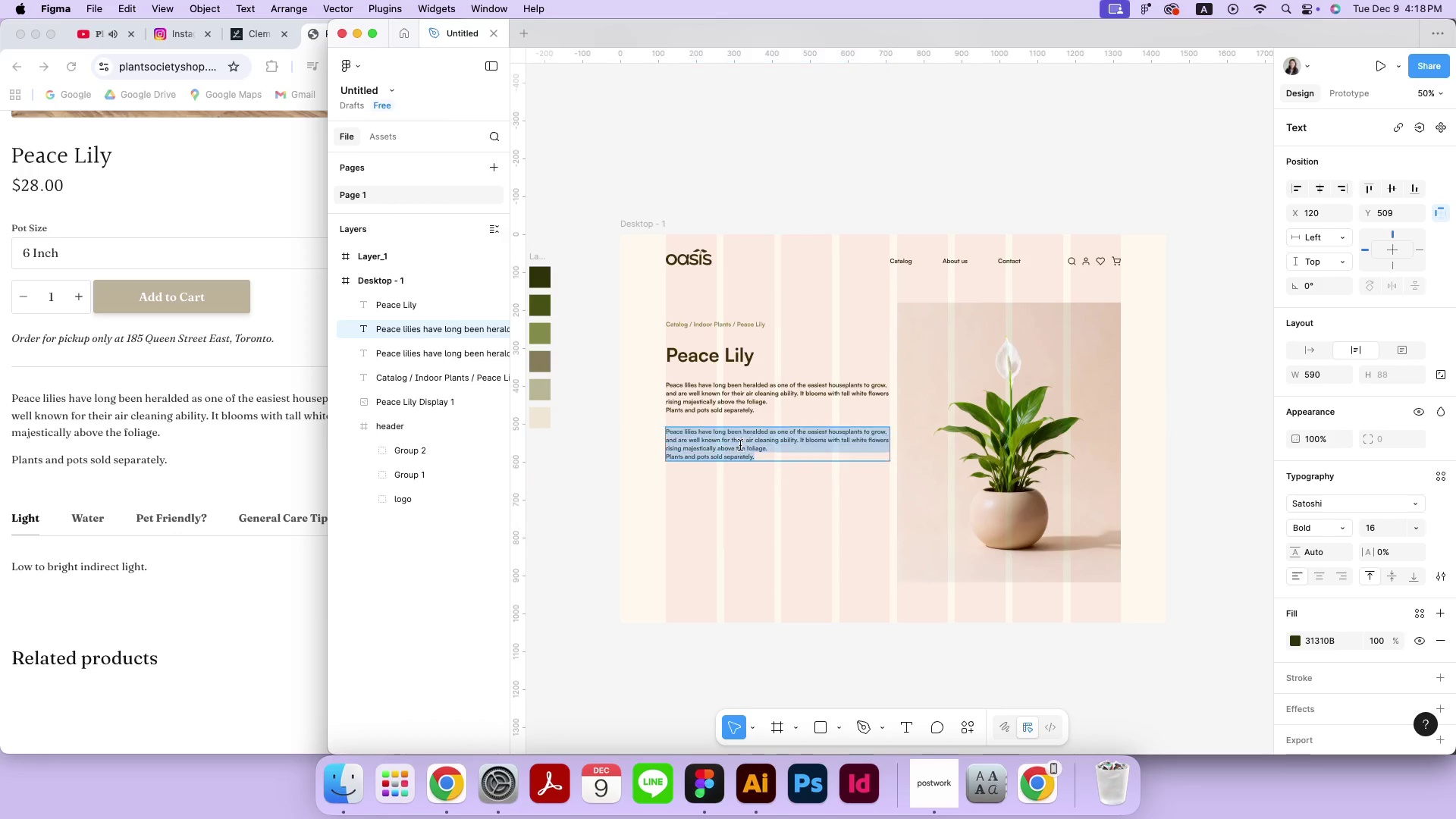 
hold_key(key=OptionLeft, duration=2.57)
 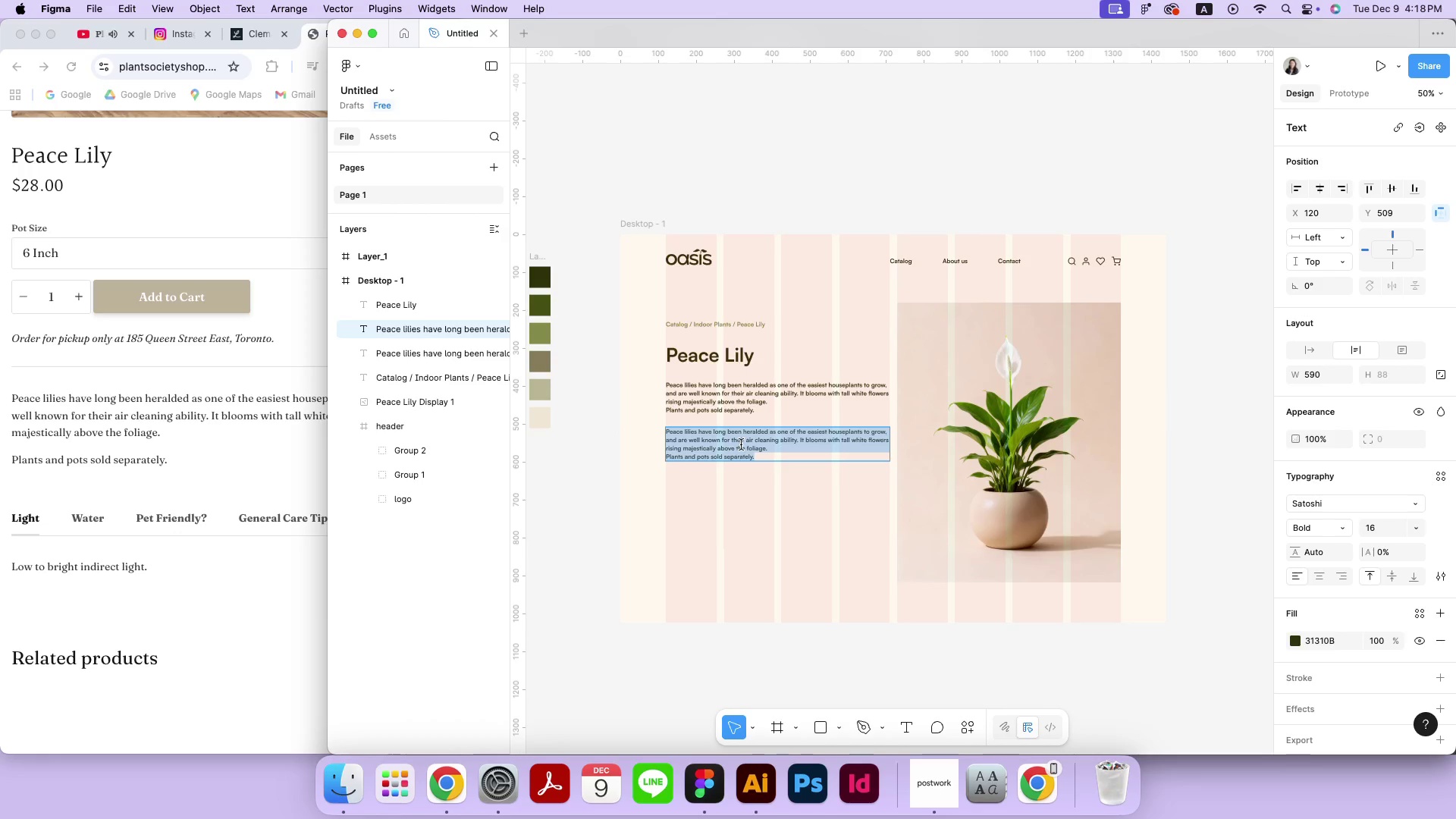 
hold_key(key=ShiftLeft, duration=2.34)
 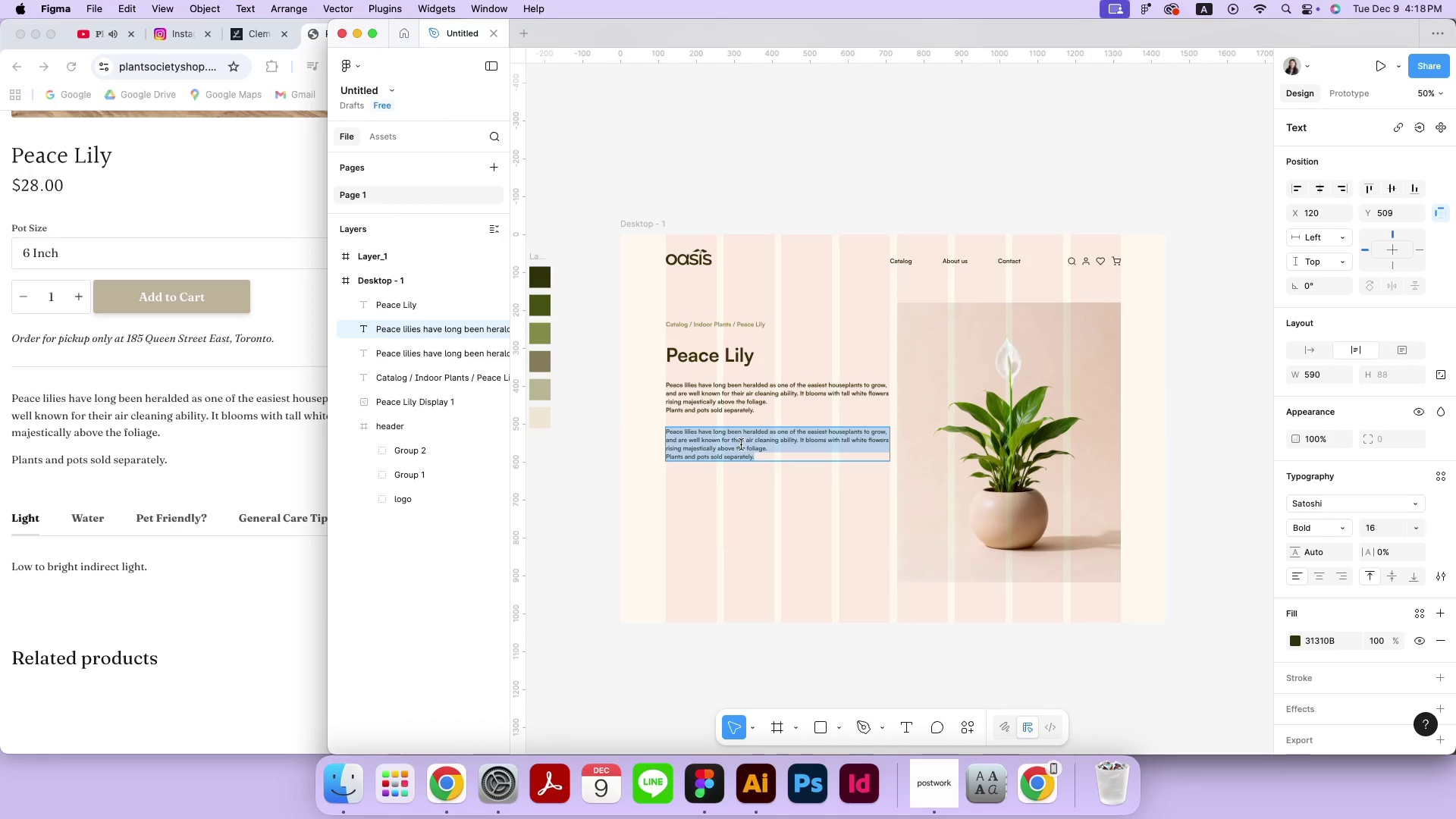 
hold_key(key=CapsLock, duration=0.93)
 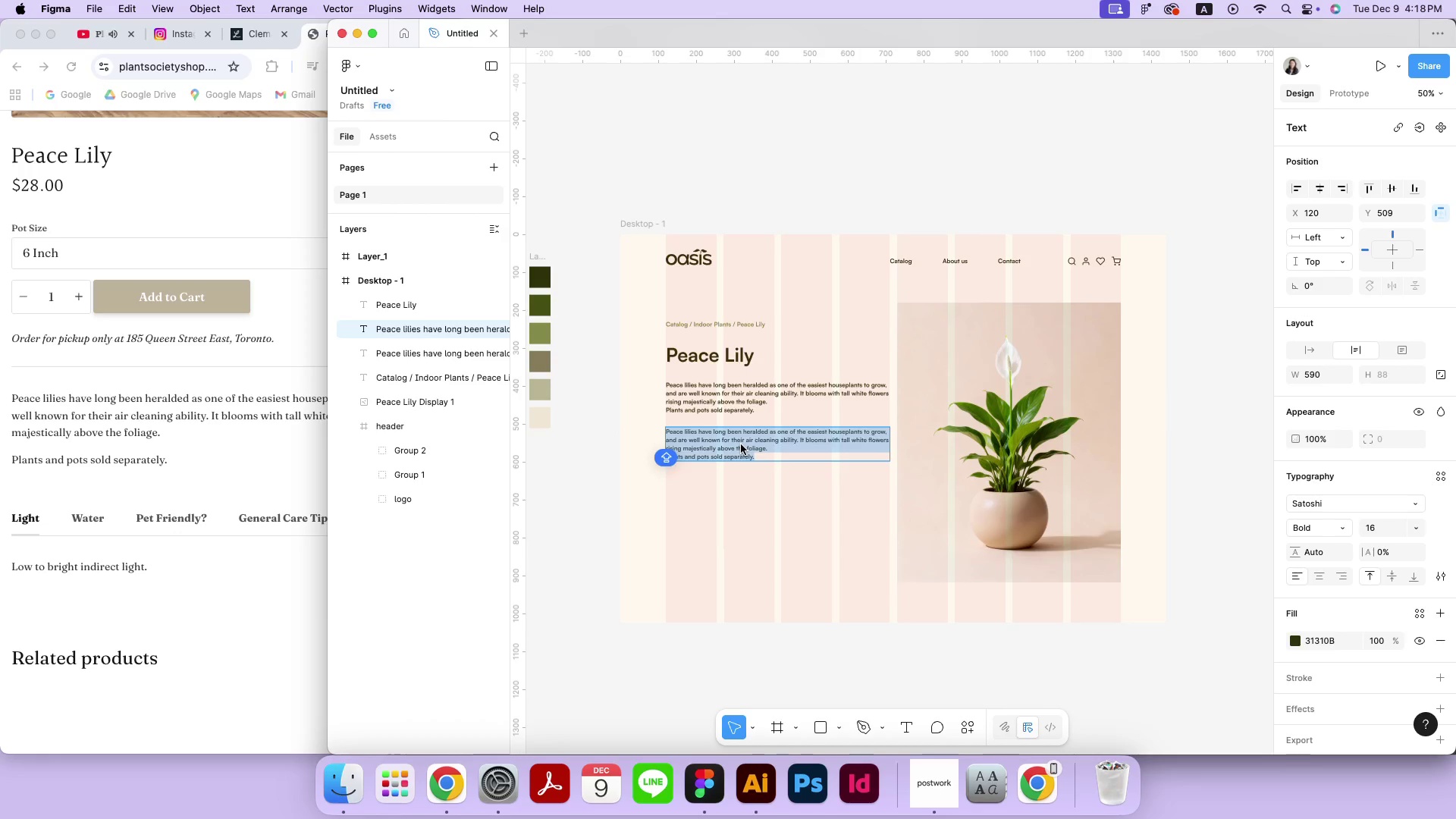 
type(Pot )
 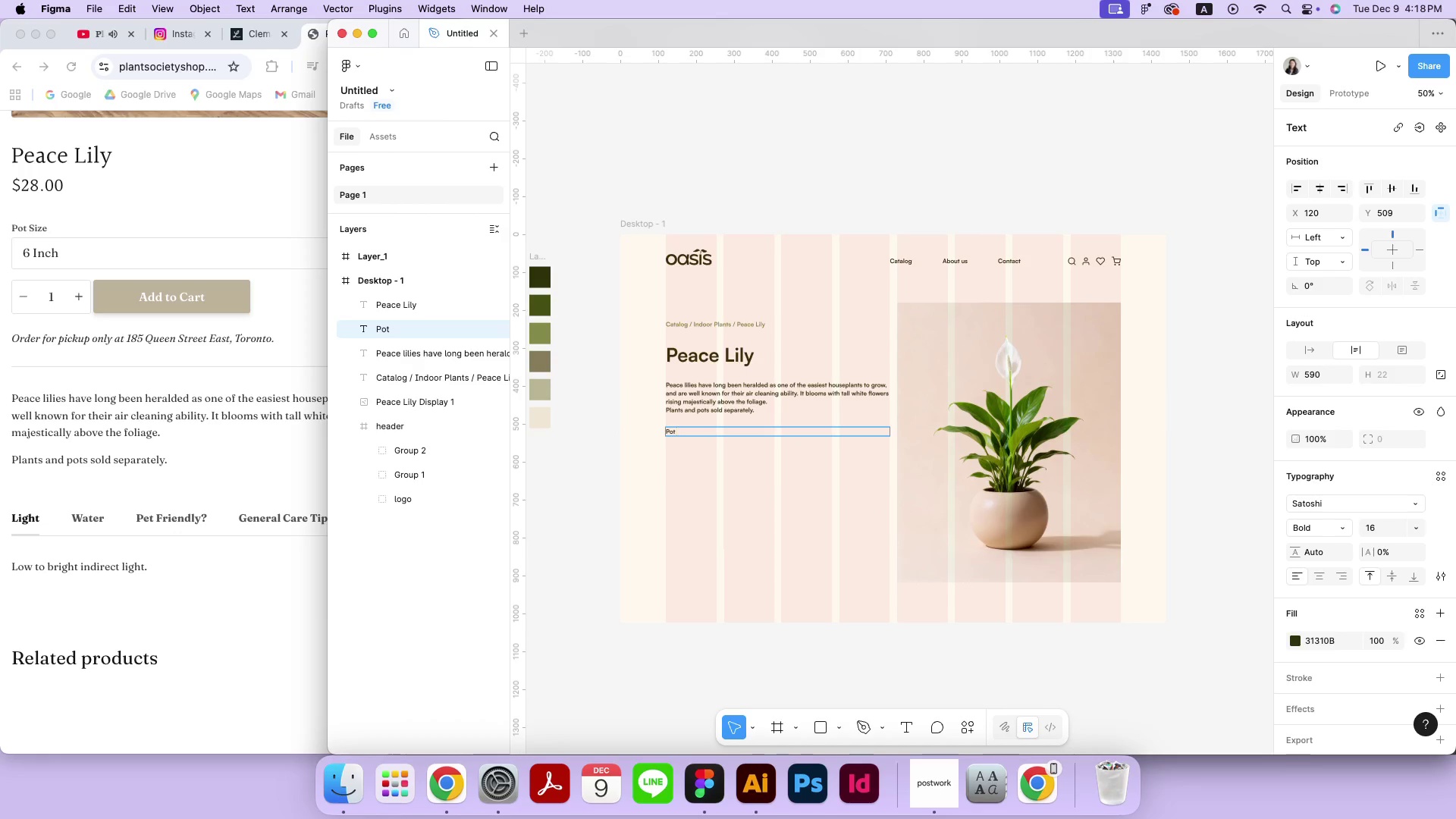 
hold_key(key=CapsLock, duration=0.85)